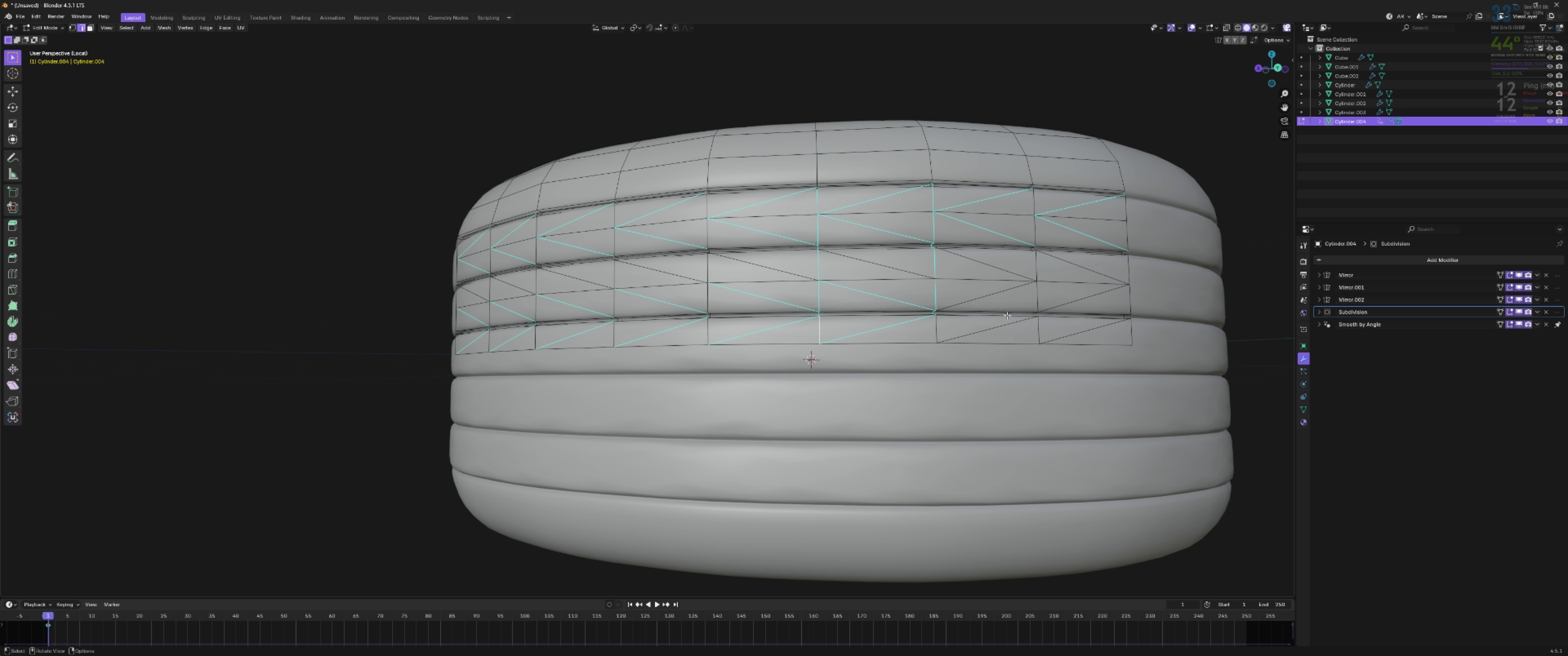 
scroll: coordinate [996, 323], scroll_direction: down, amount: 1.0
 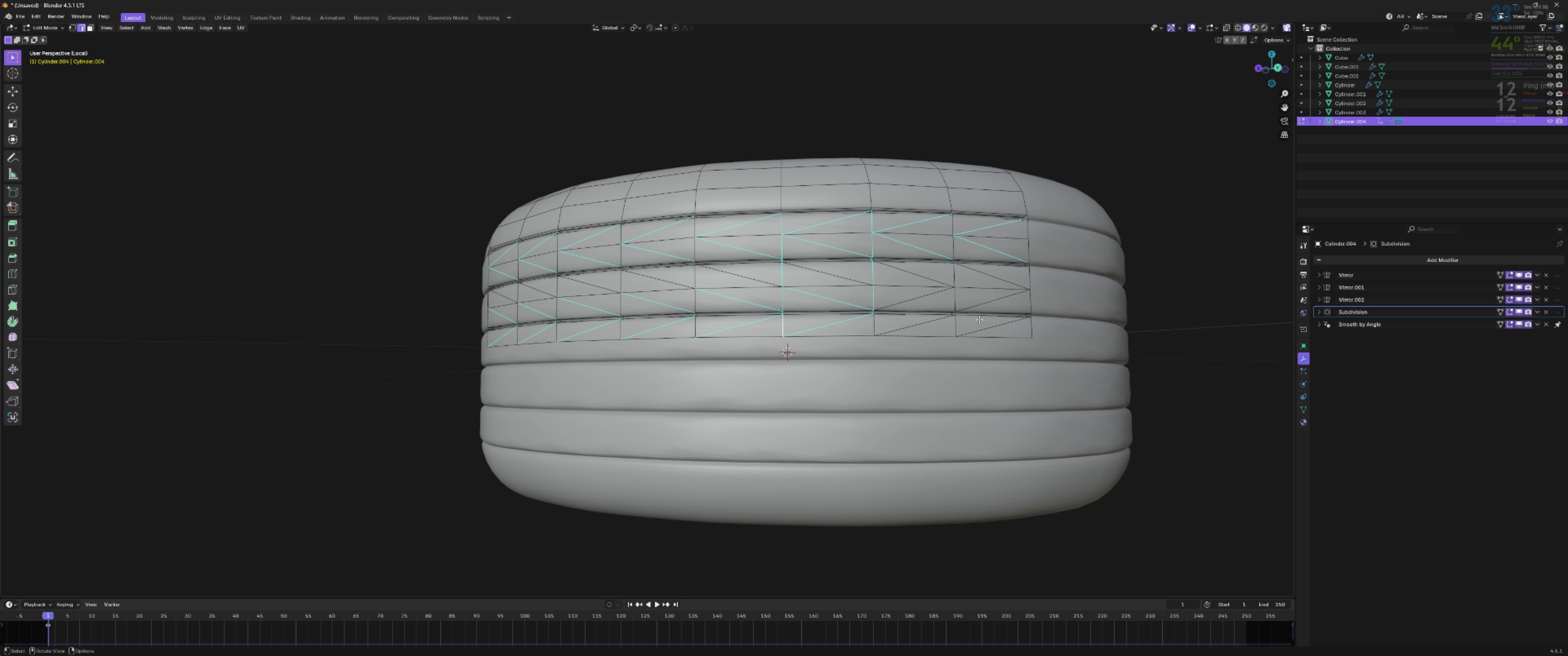 
hold_key(key=ShiftLeft, duration=0.46)
 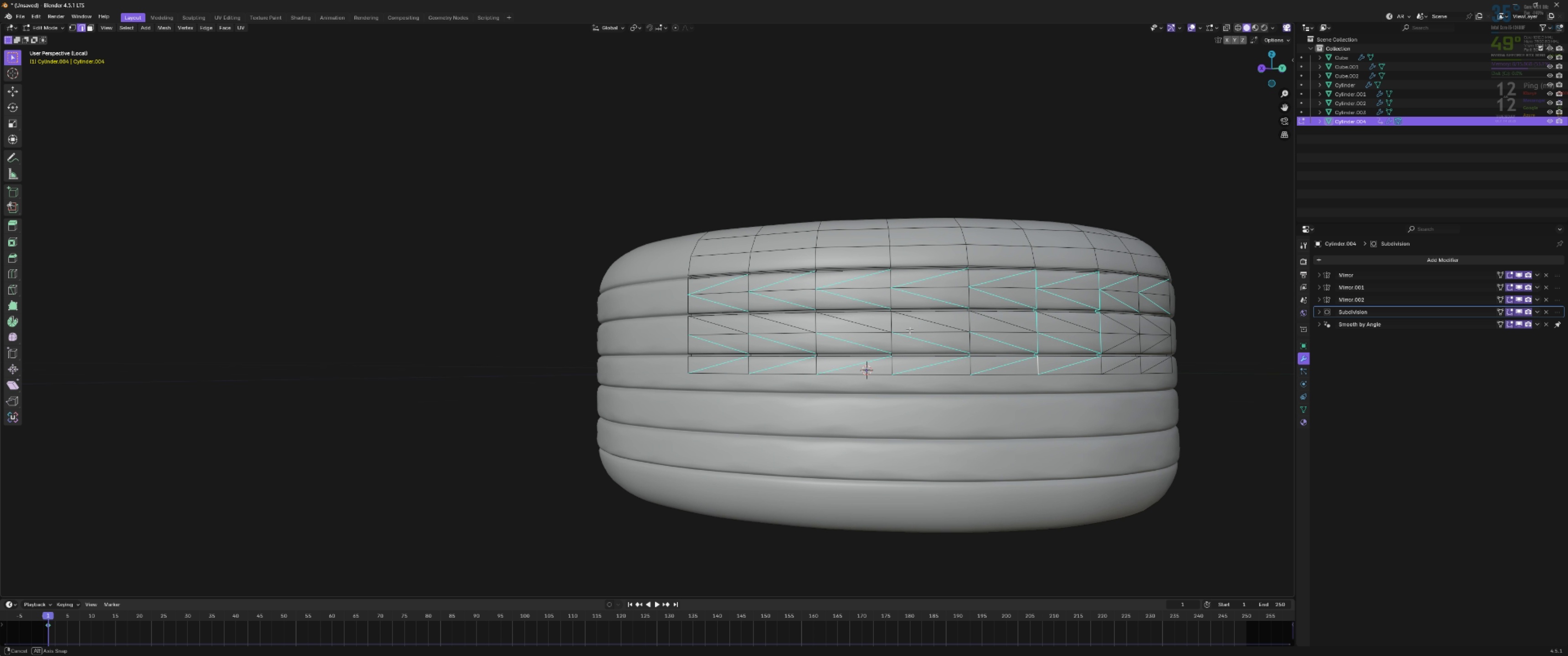 
scroll: coordinate [787, 363], scroll_direction: up, amount: 6.0
 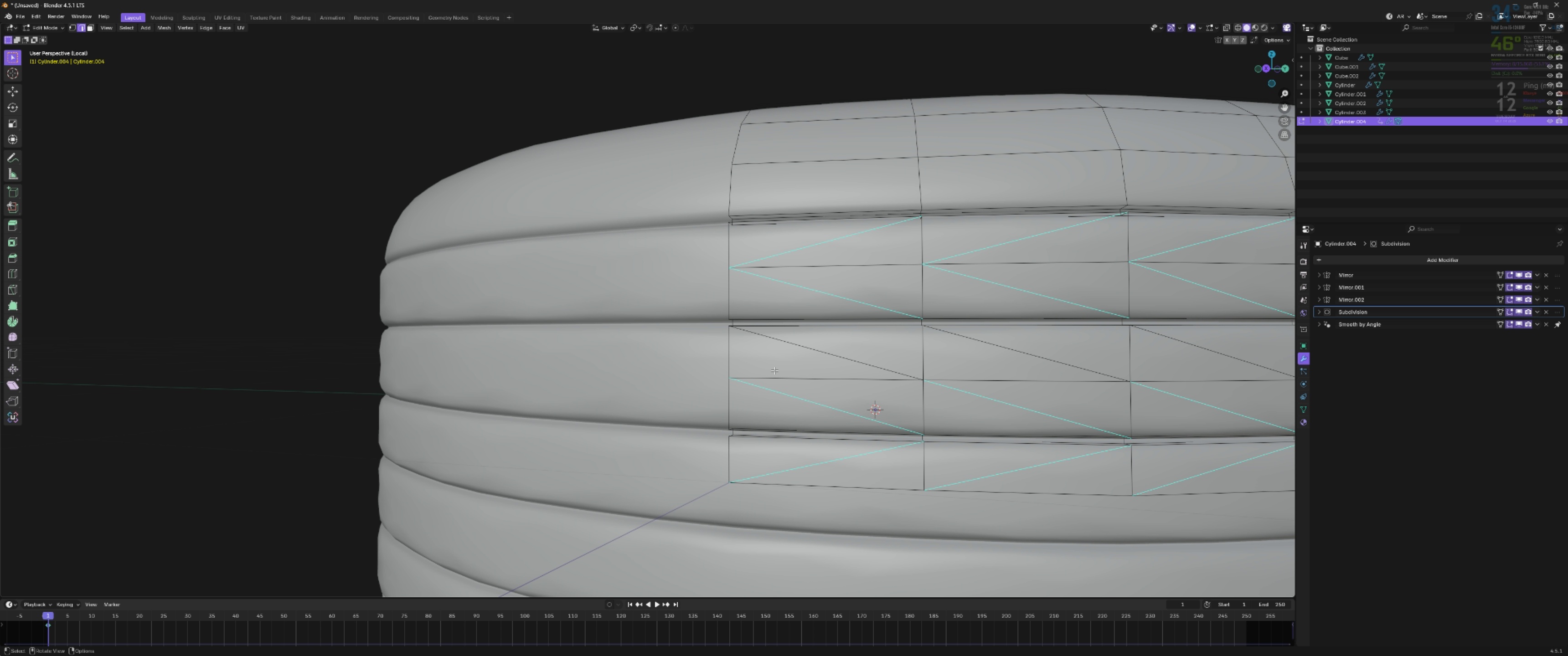 
hold_key(key=ShiftLeft, duration=1.02)
 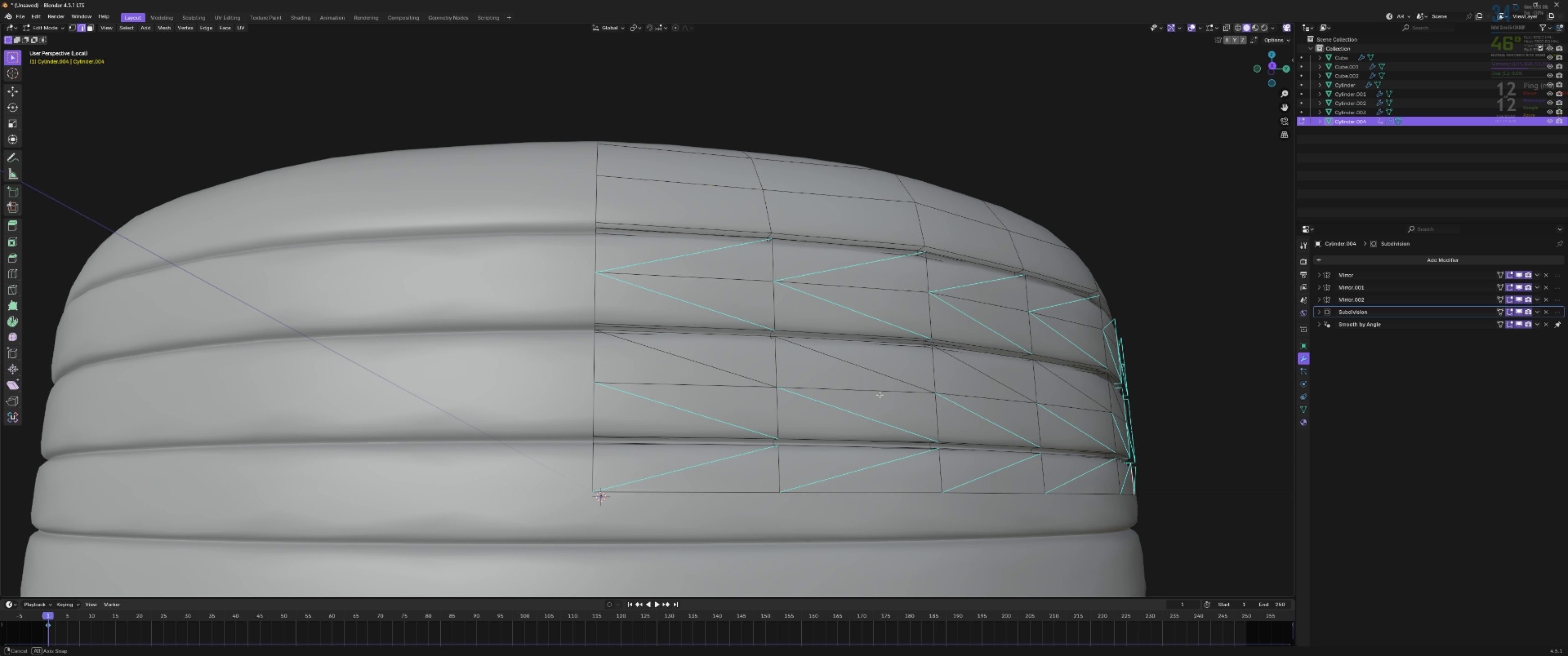 
scroll: coordinate [836, 421], scroll_direction: up, amount: 2.0
 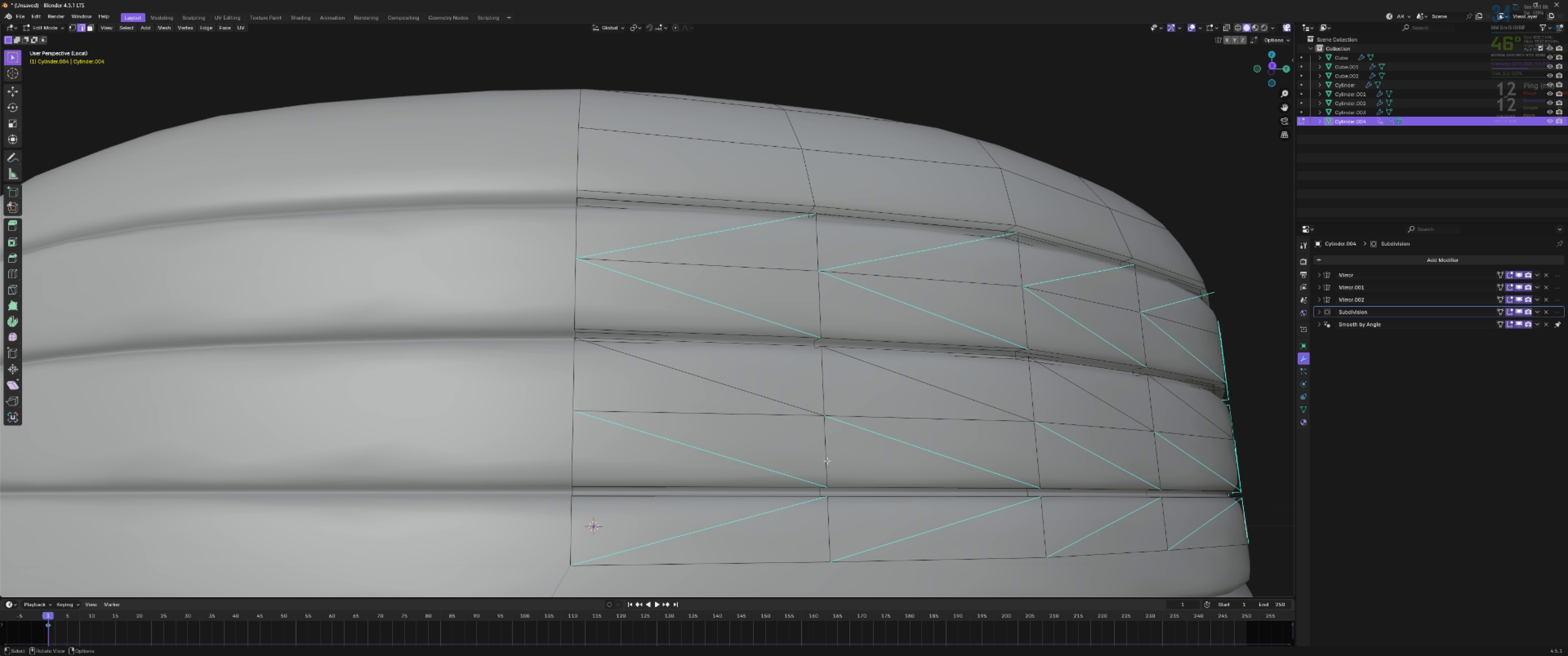 
hold_key(key=ShiftLeft, duration=2.29)
hold_key(key=AltLeft, duration=1.5)
left_click([820, 491])
 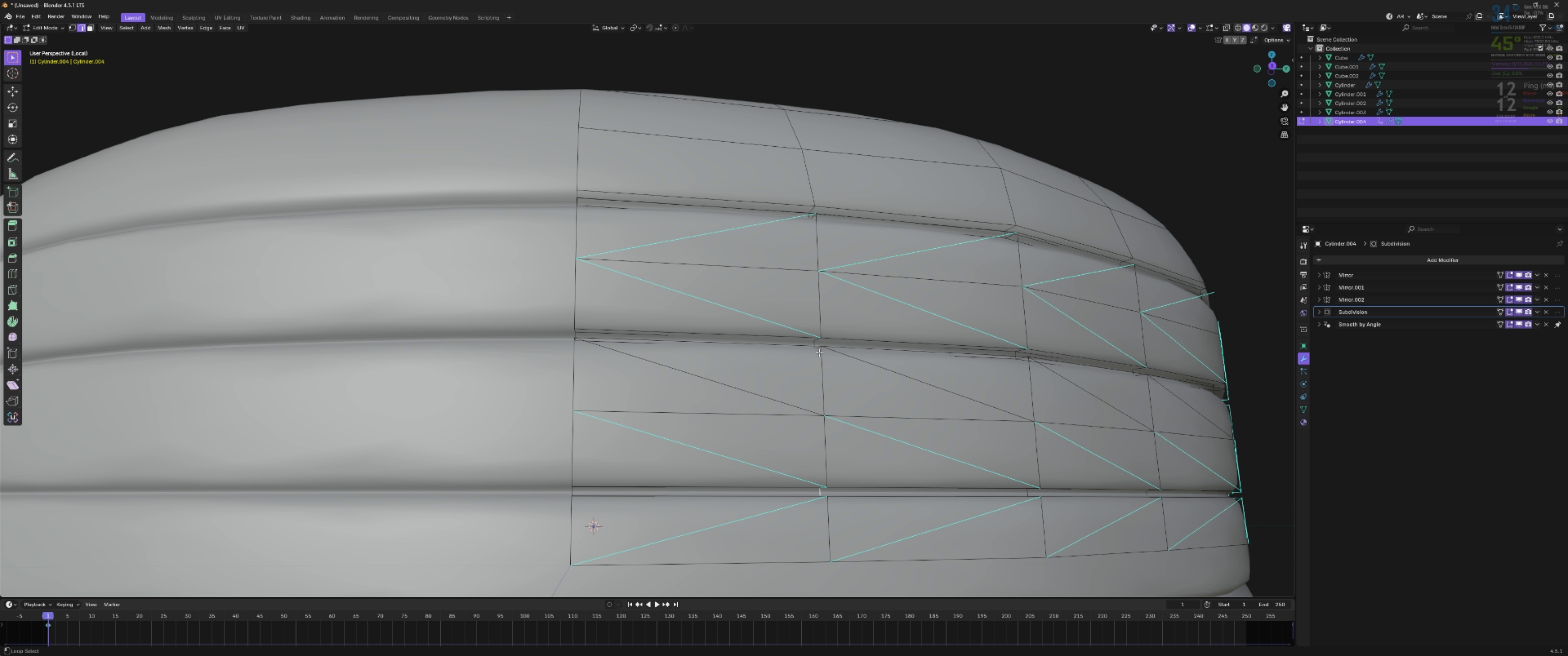 
hold_key(key=AltLeft, duration=0.8)
left_click([815, 345])
 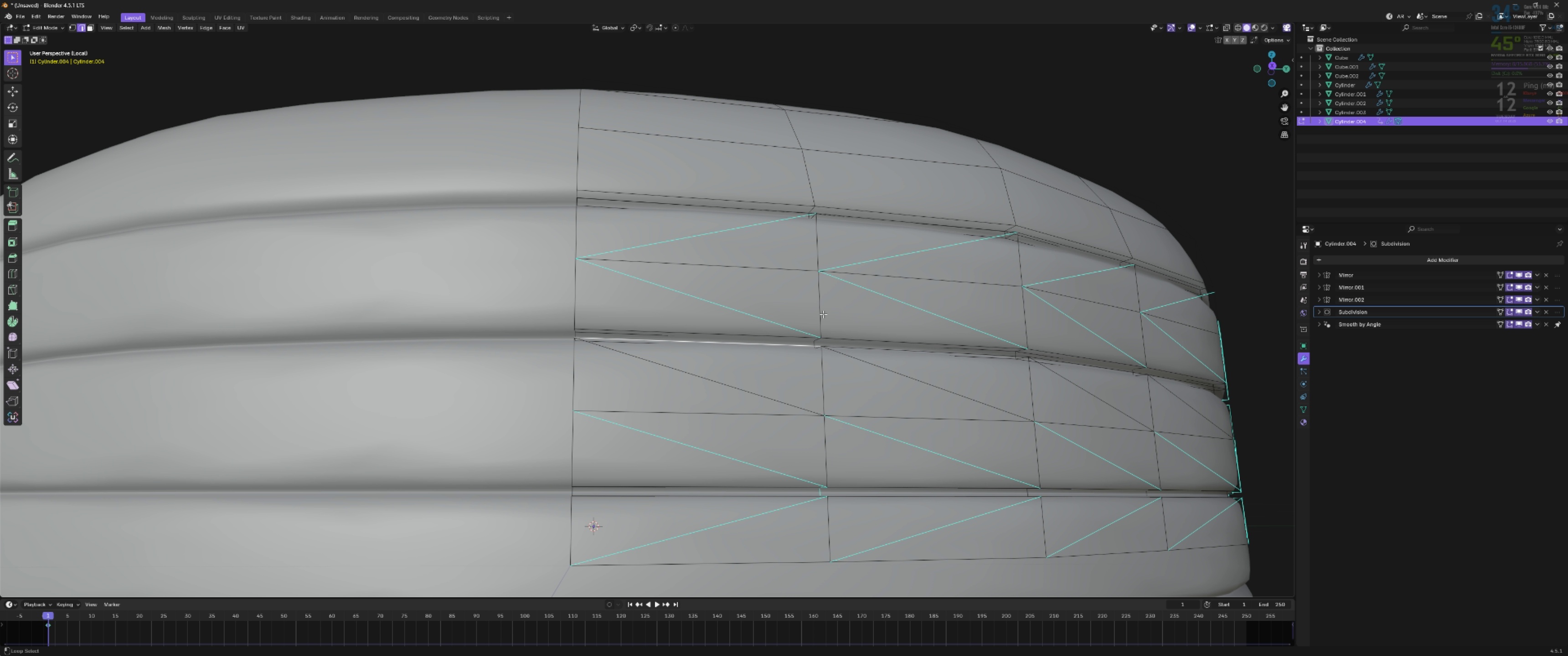 
double_click([823, 314])
 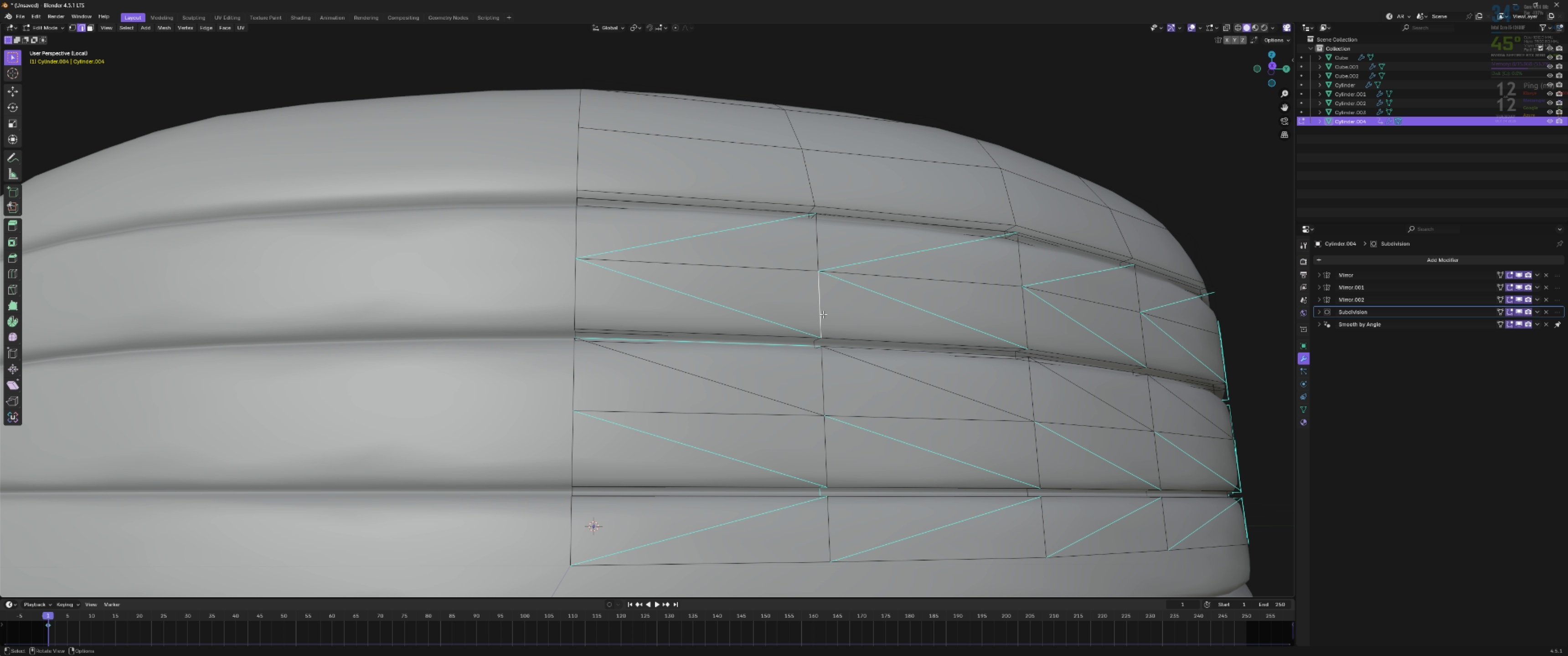 
key(Control+ControlLeft)
 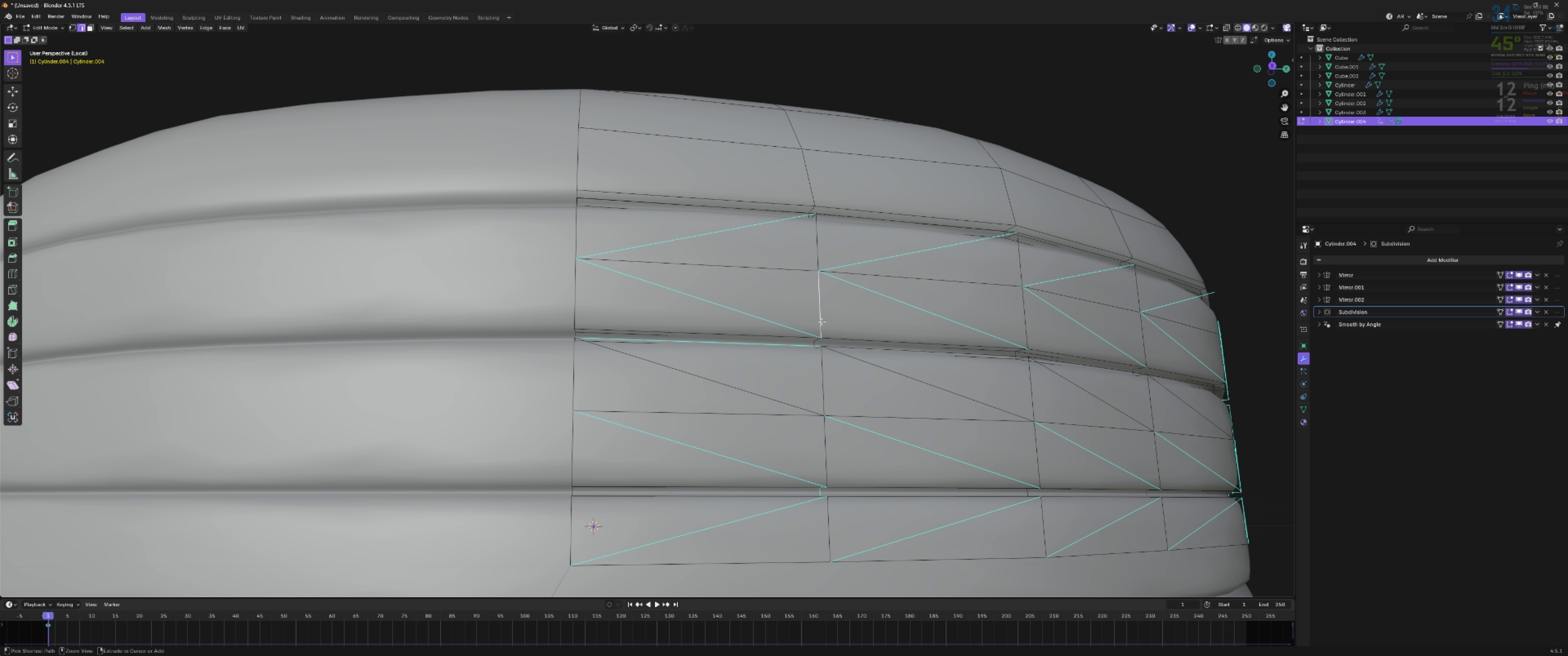 
key(Control+Z)
 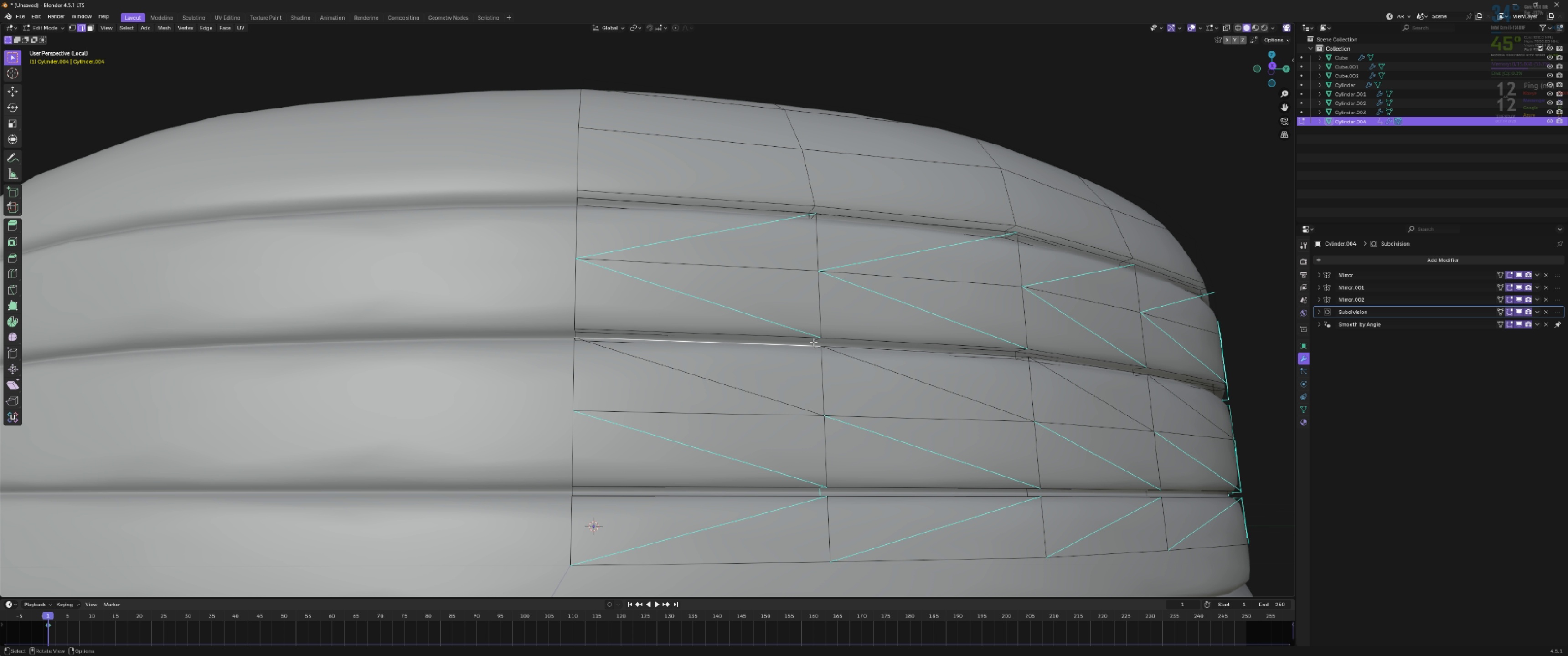 
key(Control+ControlLeft)
 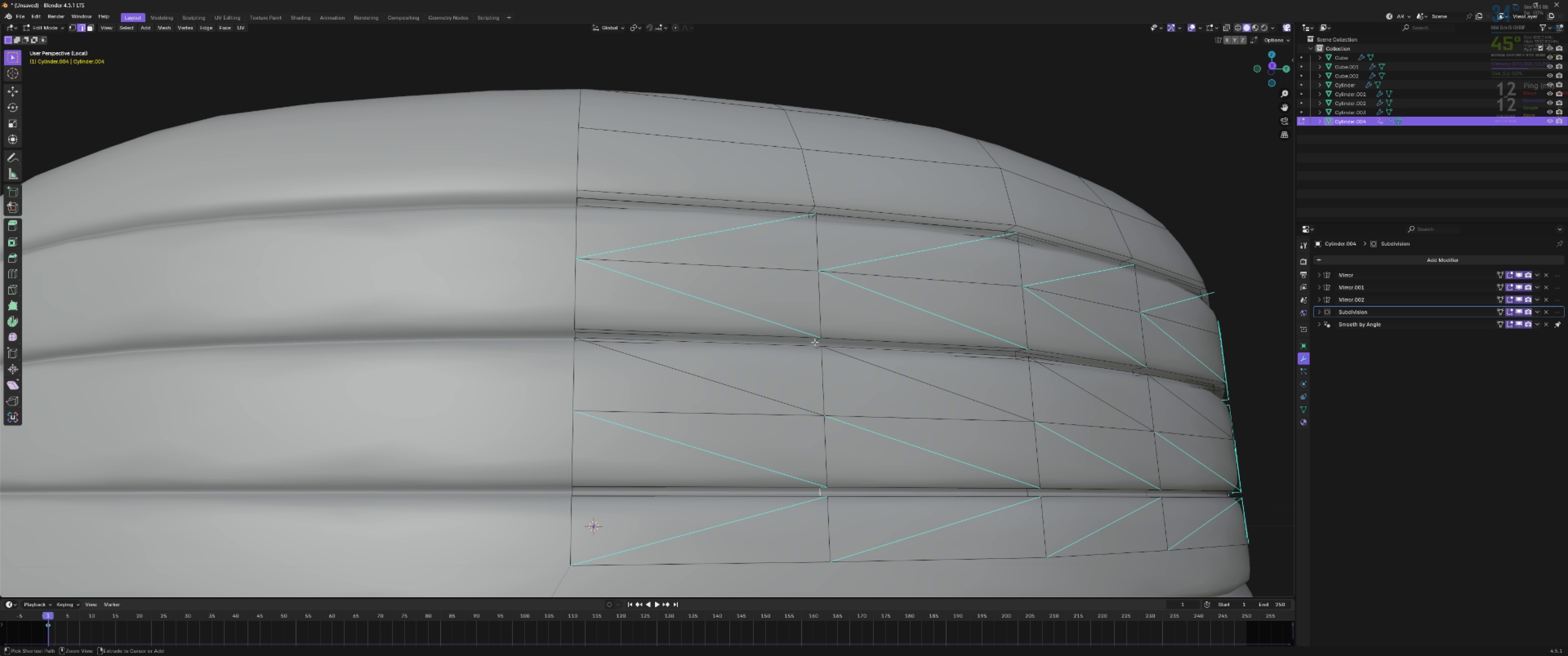 
key(Control+Z)
 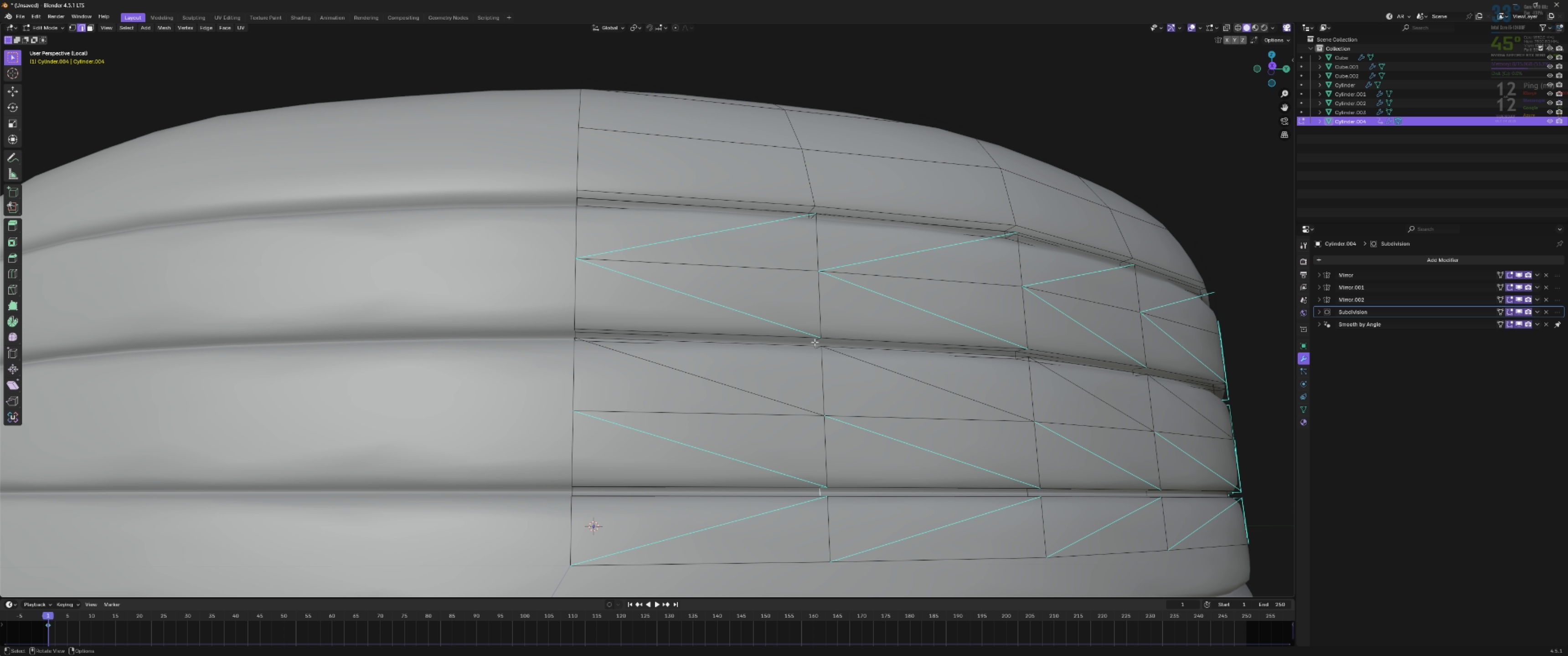 
hold_key(key=AltLeft, duration=4.01)
hold_key(key=ShiftLeft, duration=1.53)
left_click([814, 344])
 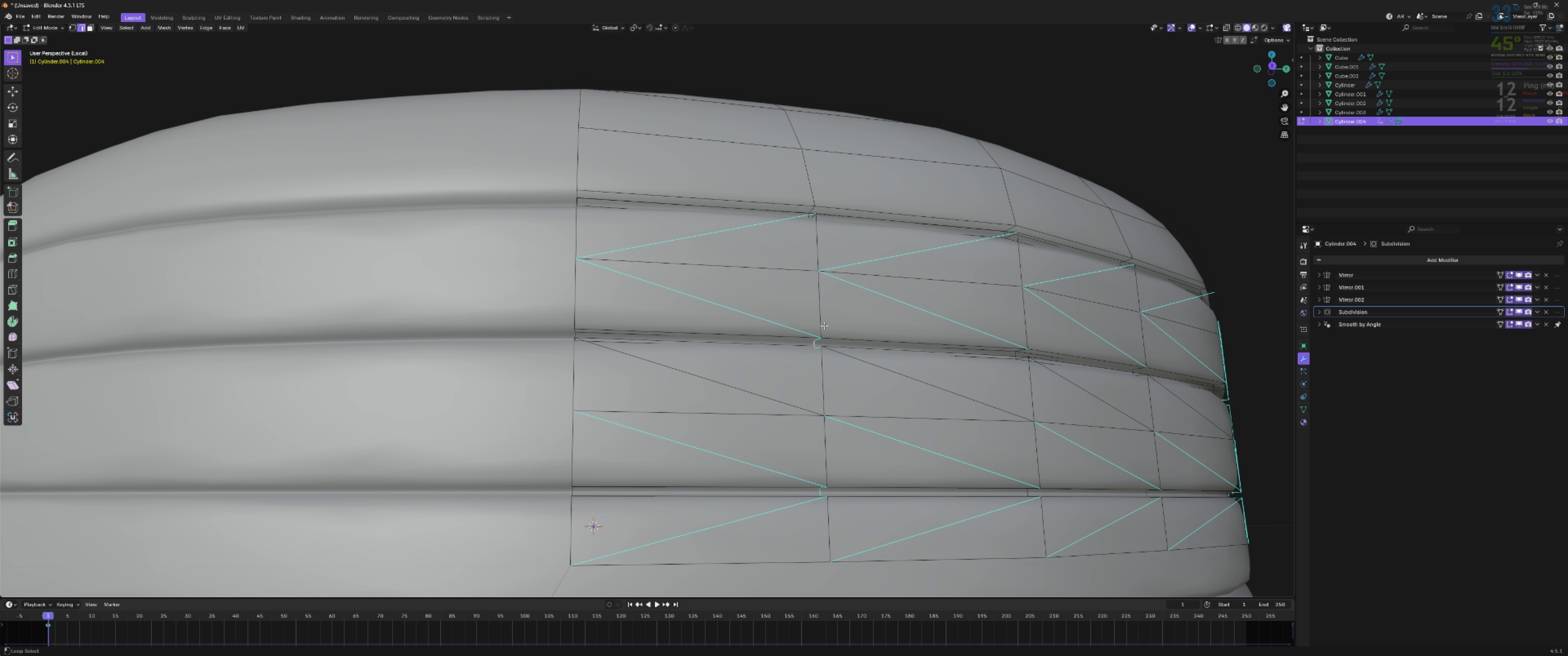 
left_click([825, 322])
 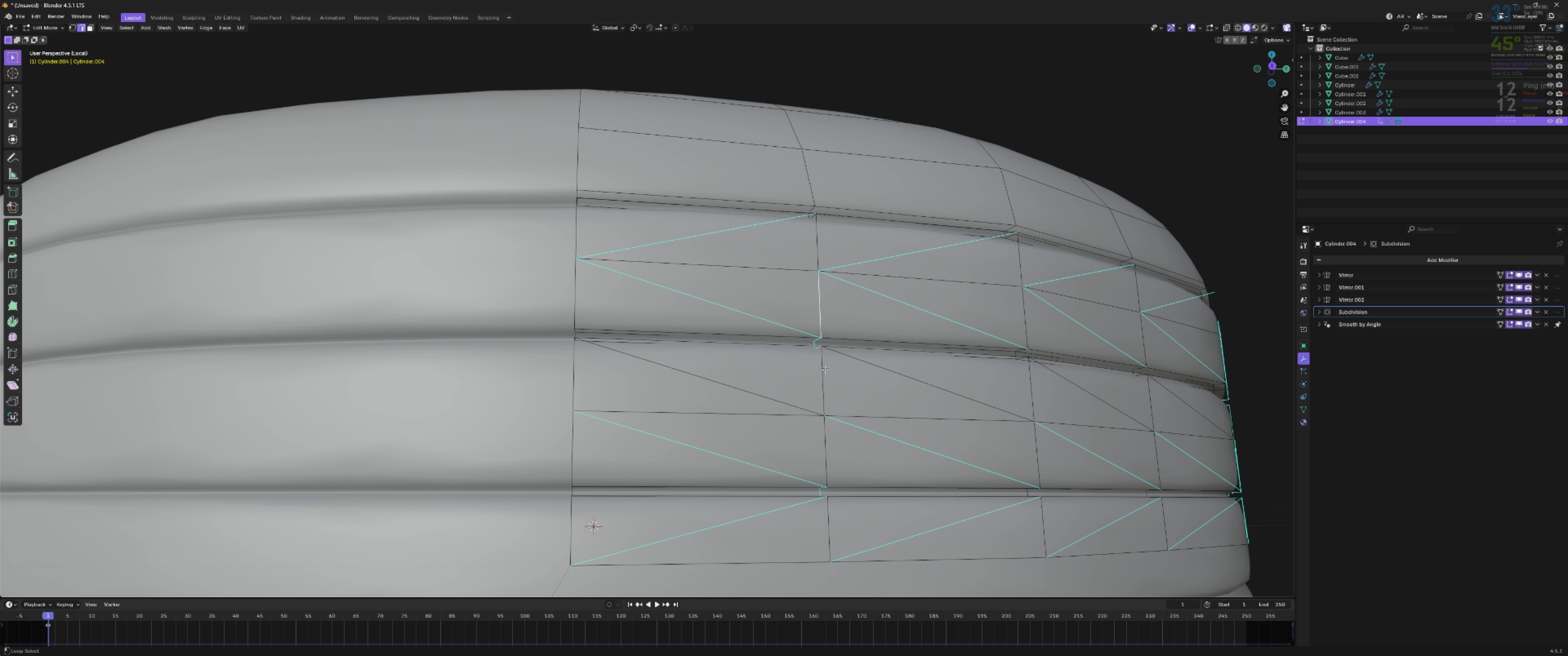 
hold_key(key=ShiftLeft, duration=1.52)
left_click([828, 251])
 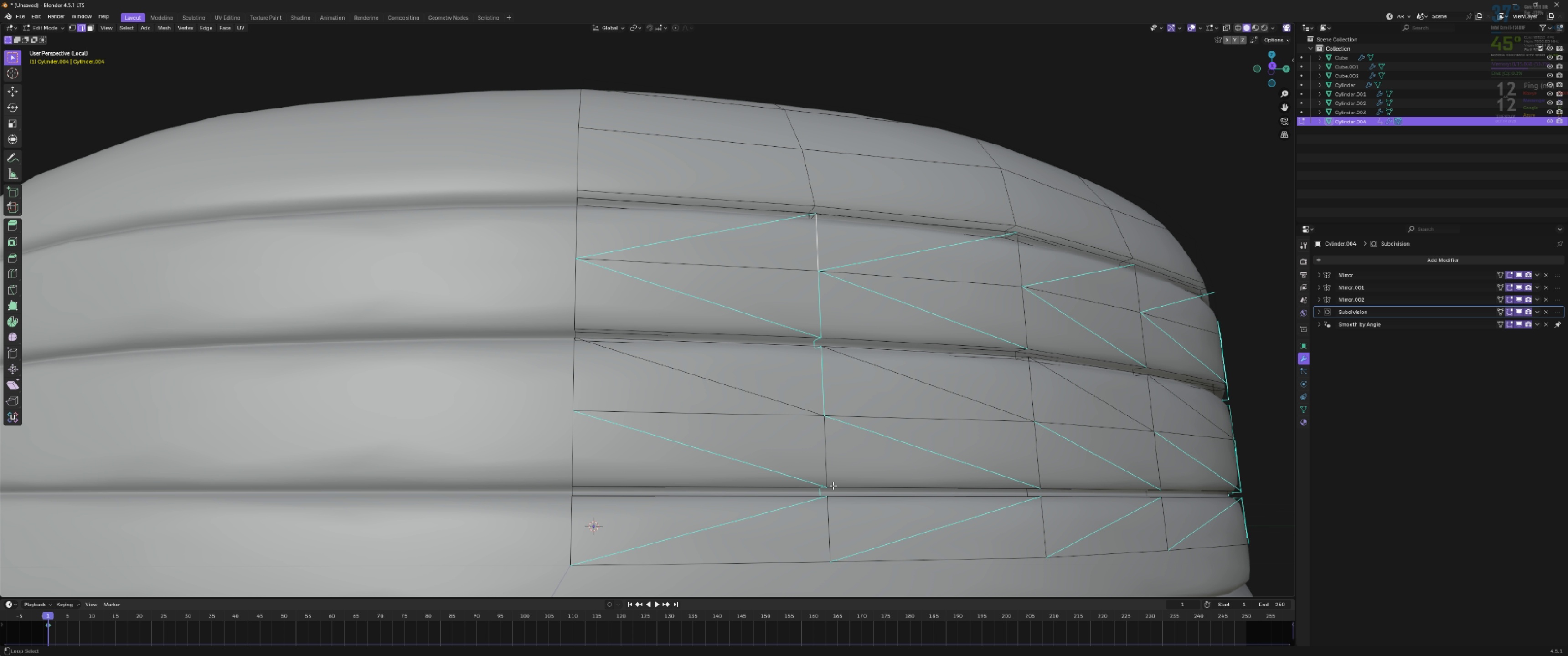 
hold_key(key=ShiftLeft, duration=0.96)
left_click([831, 524])
 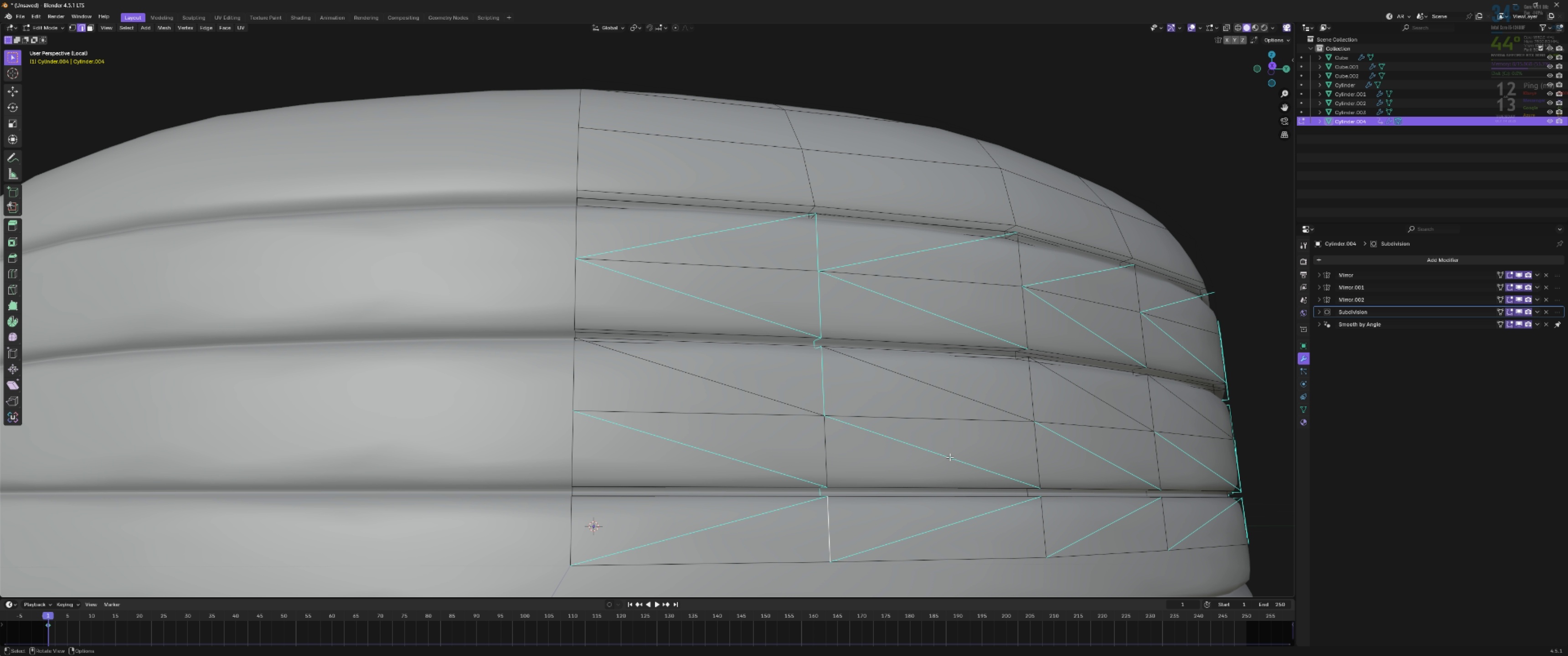 
hold_key(key=ShiftLeft, duration=0.52)
hold_key(key=AltLeft, duration=0.43)
left_click([825, 448])
 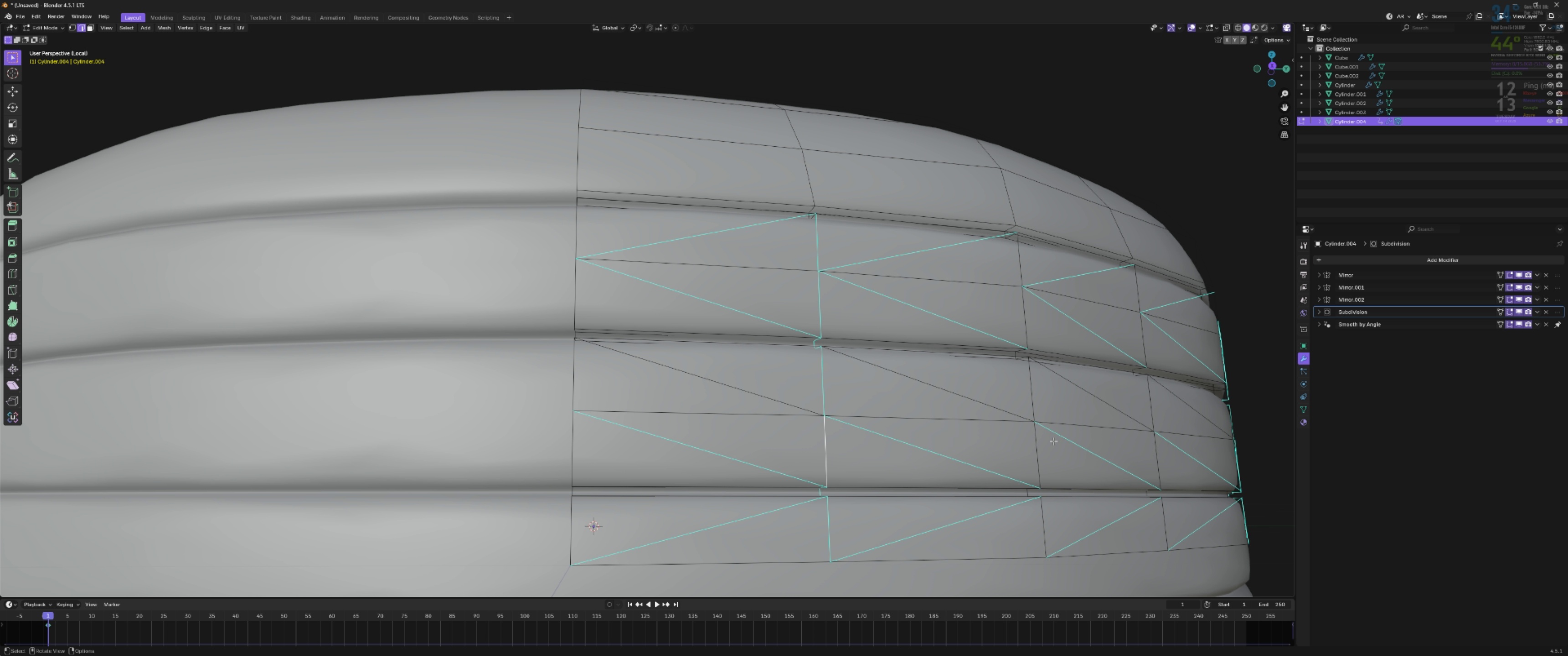 
hold_key(key=ShiftLeft, duration=1.54)
left_click([918, 261])
 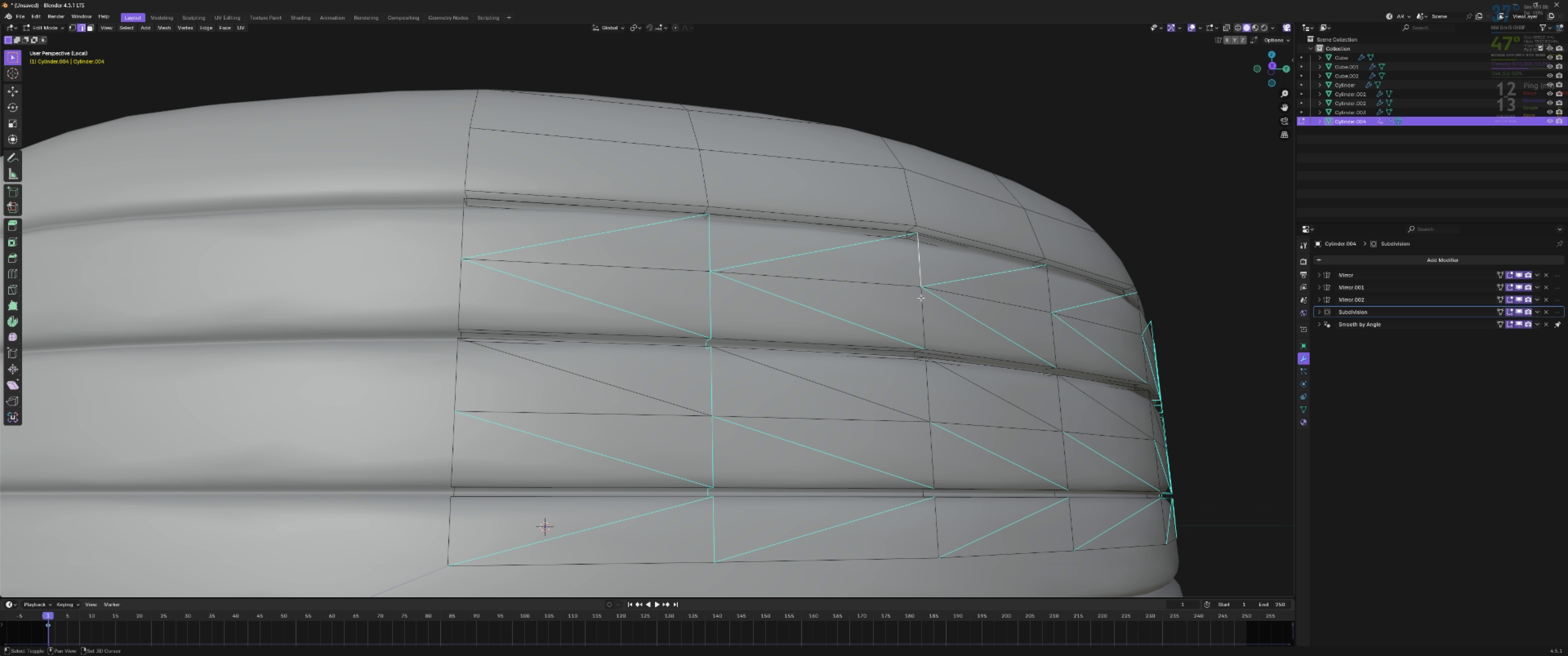 
double_click([921, 297])
 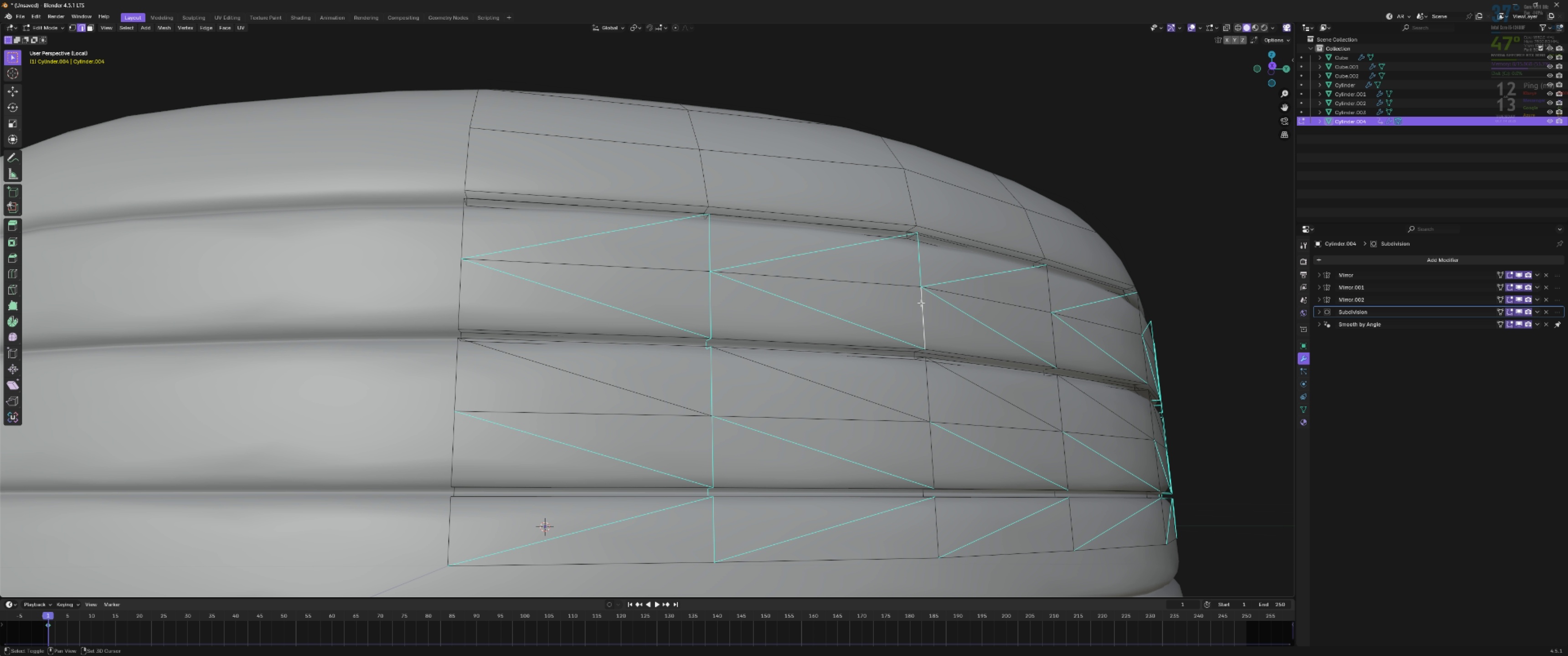 
hold_key(key=ShiftLeft, duration=1.52)
 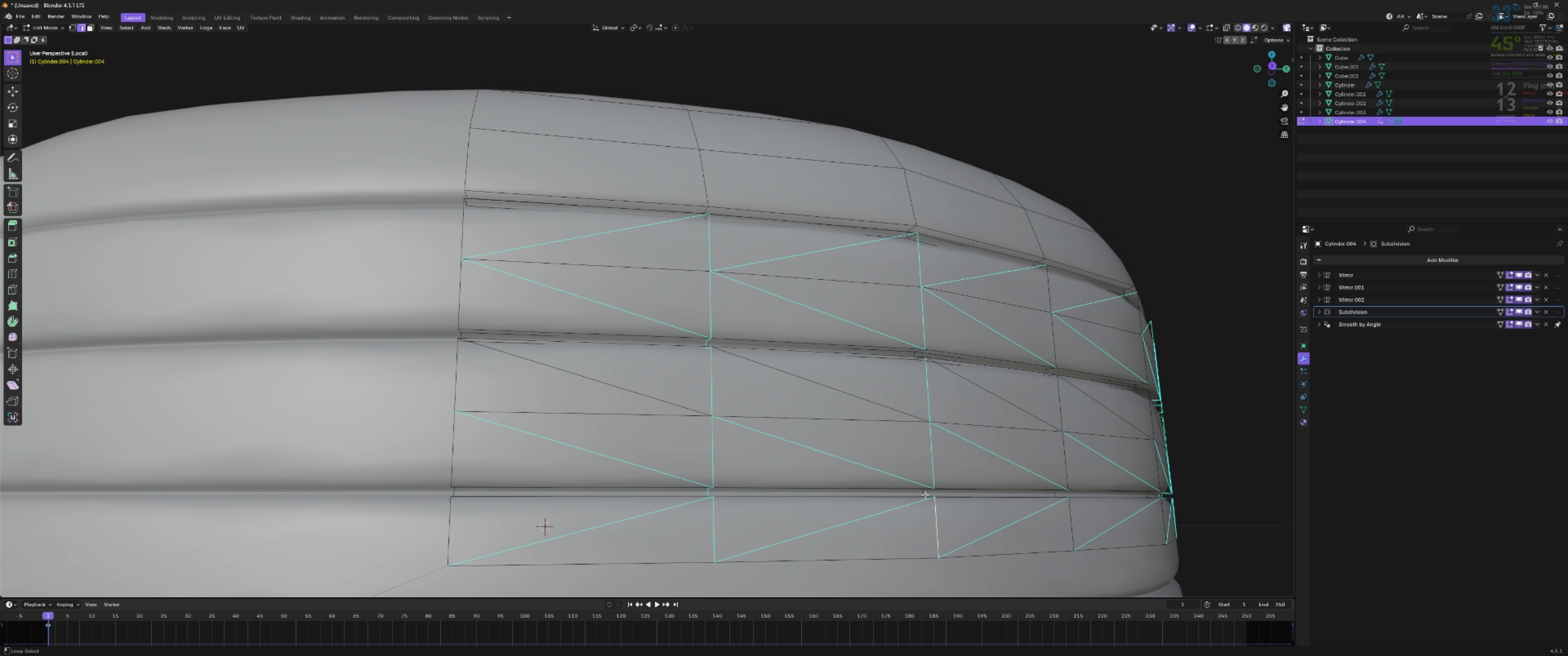 
hold_key(key=ShiftLeft, duration=1.0)
hold_key(key=AltLeft, duration=0.89)
left_click([925, 495])
 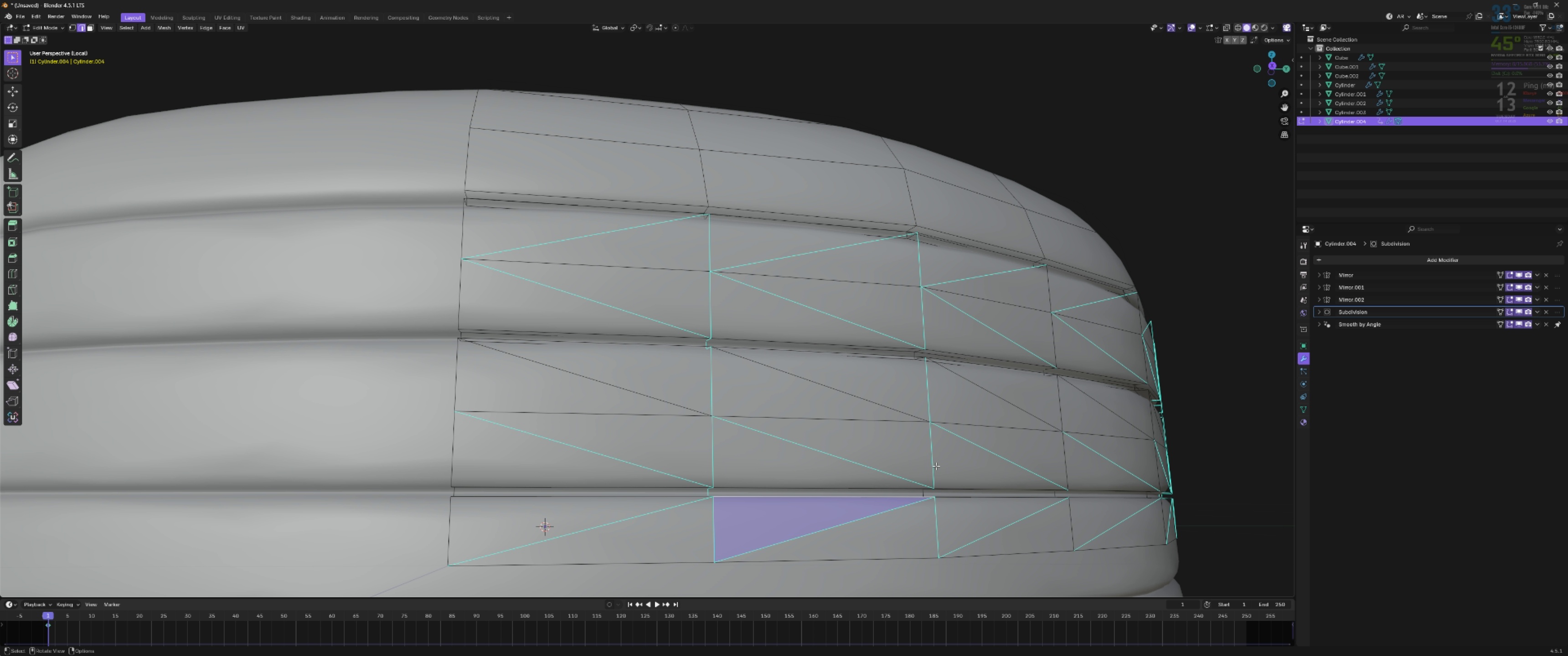 
key(Control+ControlLeft)
 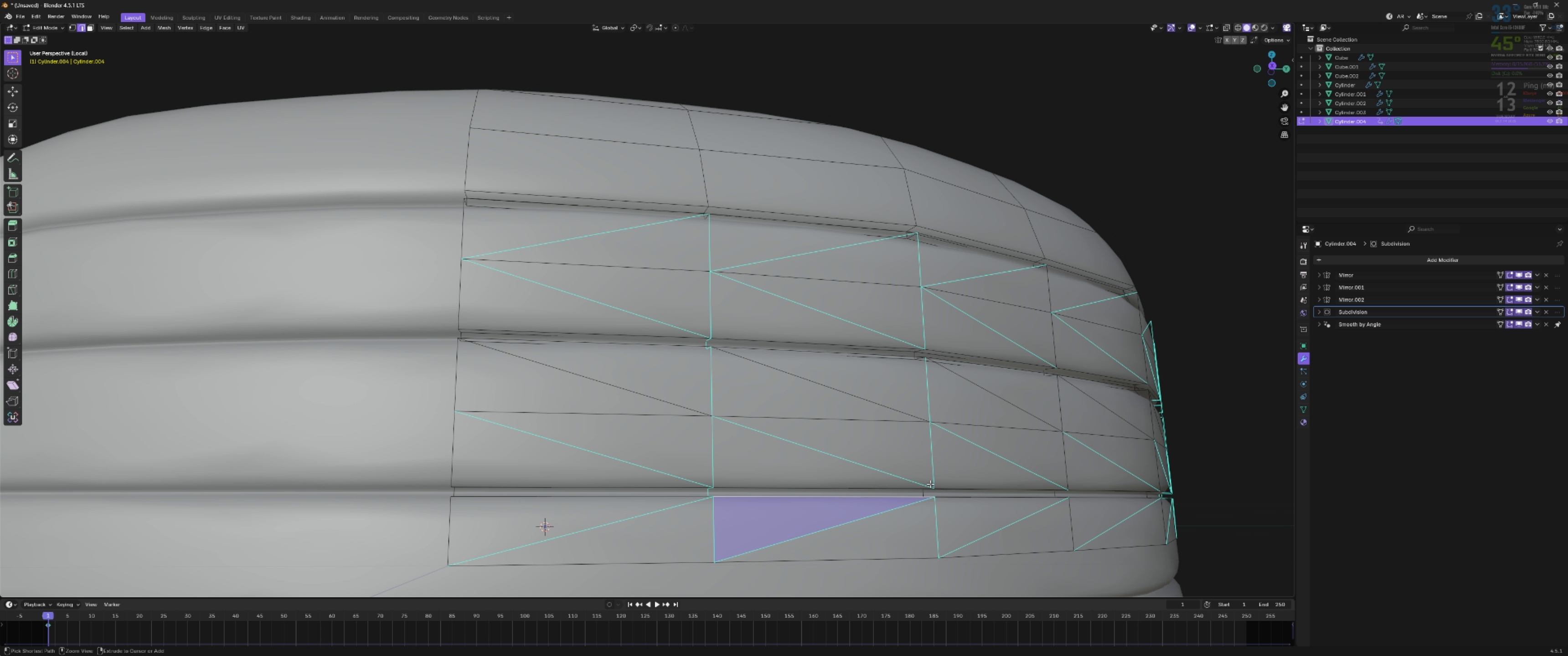 
key(Control+Z)
 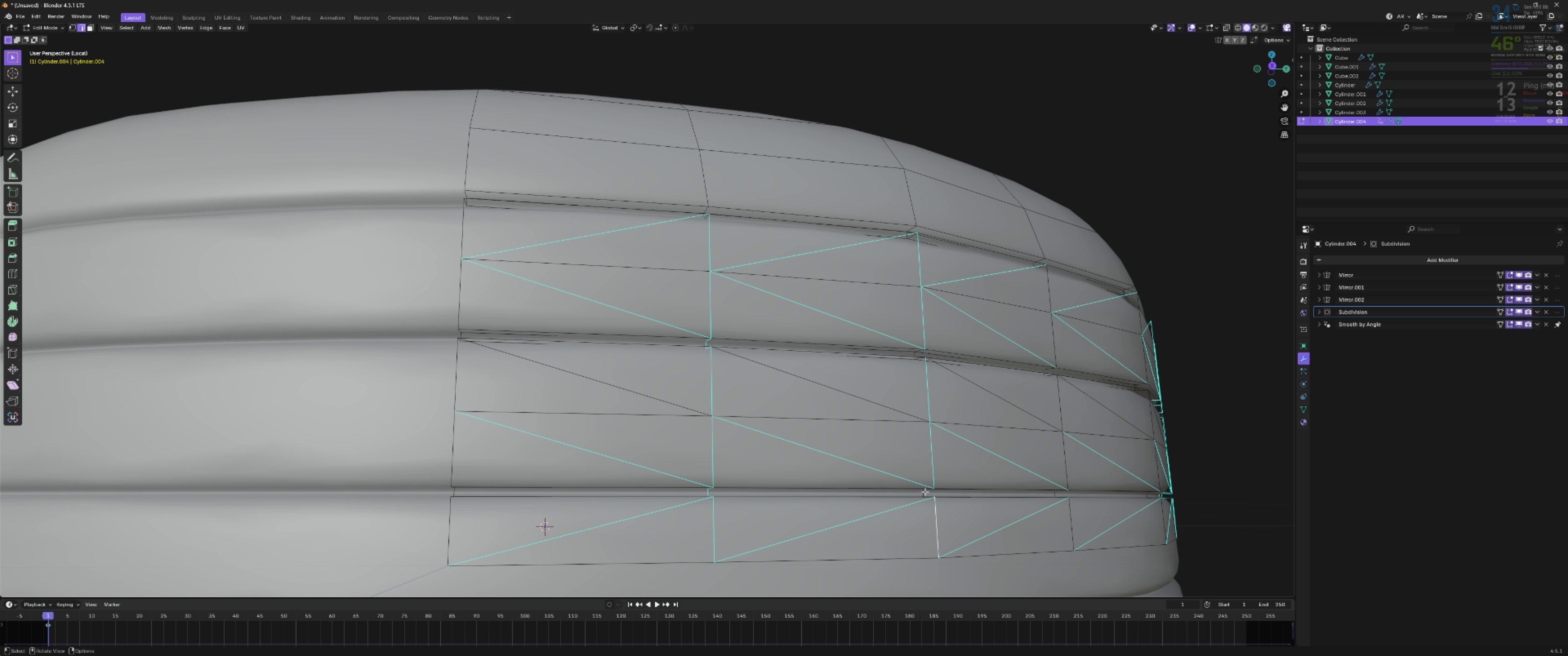 
hold_key(key=AltLeft, duration=1.95)
hold_key(key=ShiftLeft, duration=1.5)
left_click([924, 492])
 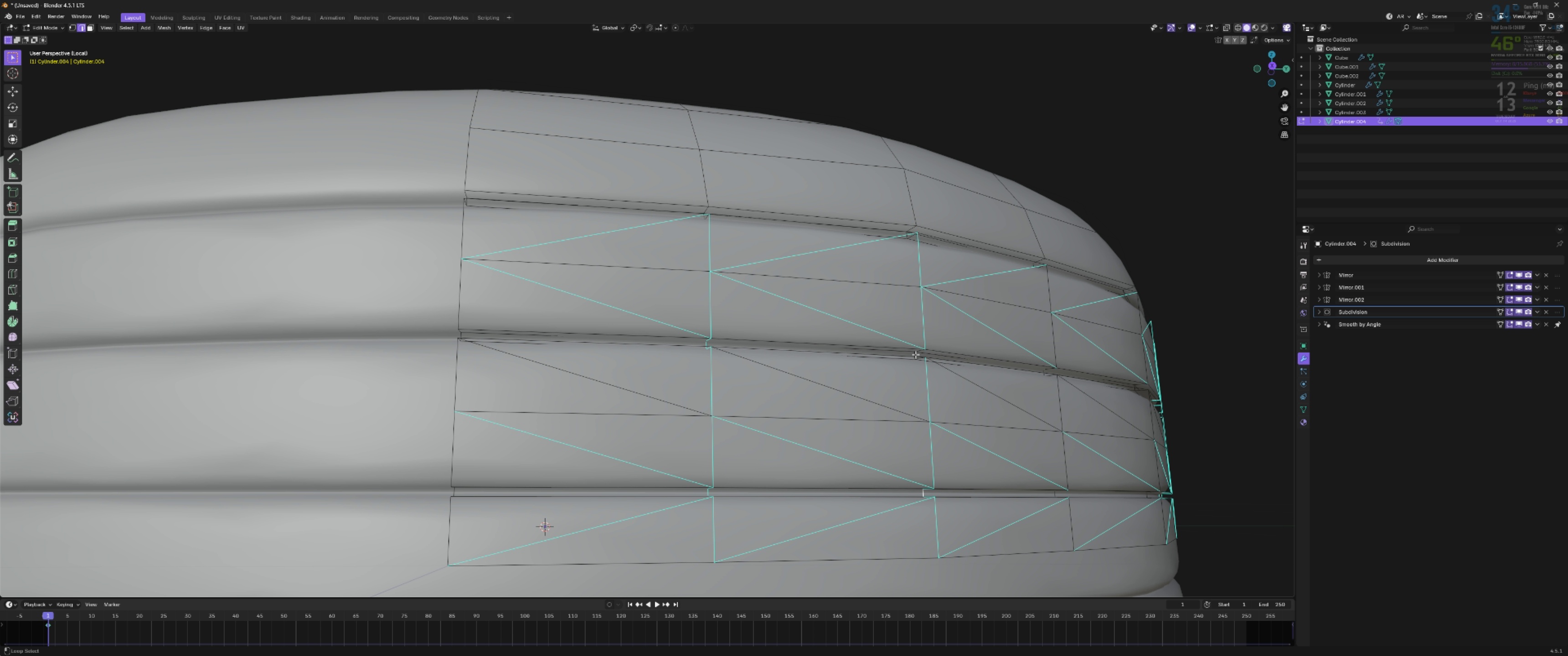 
left_click([913, 355])
 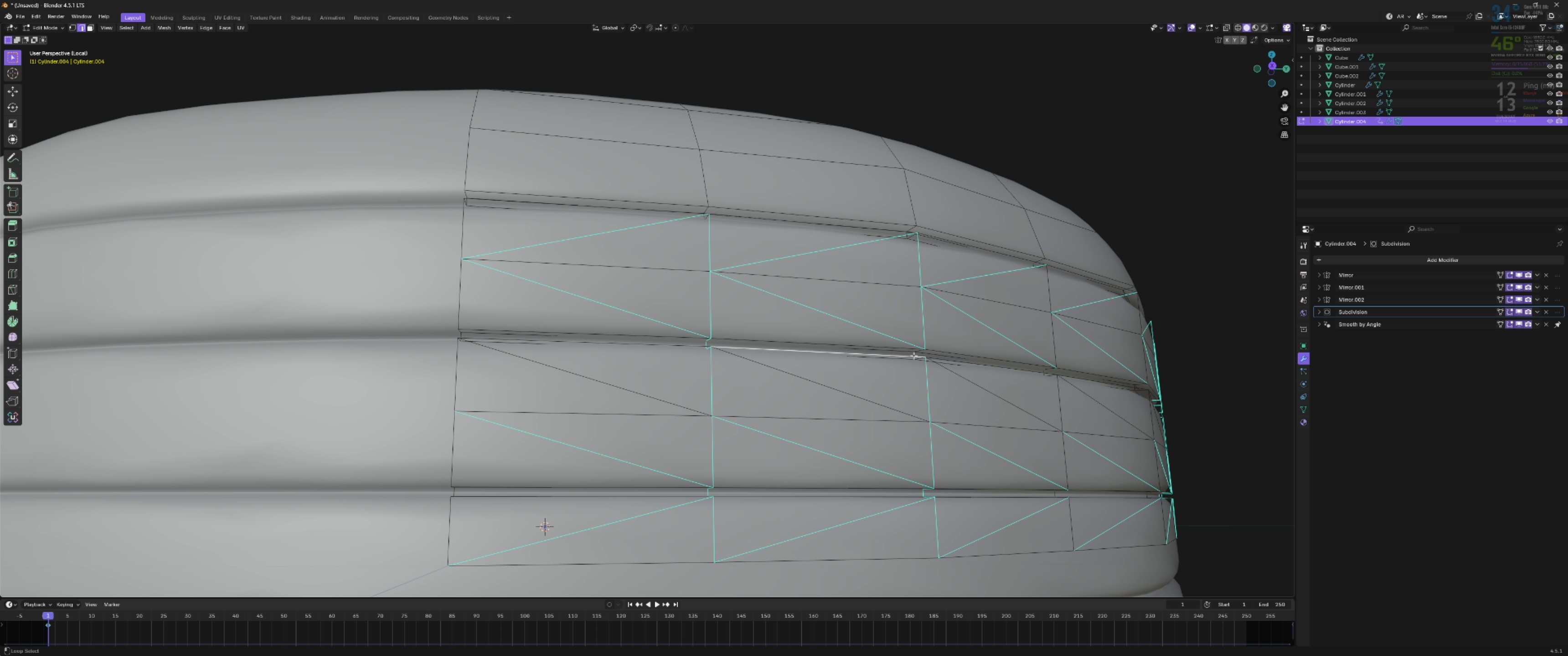 
hold_key(key=ShiftLeft, duration=0.46)
 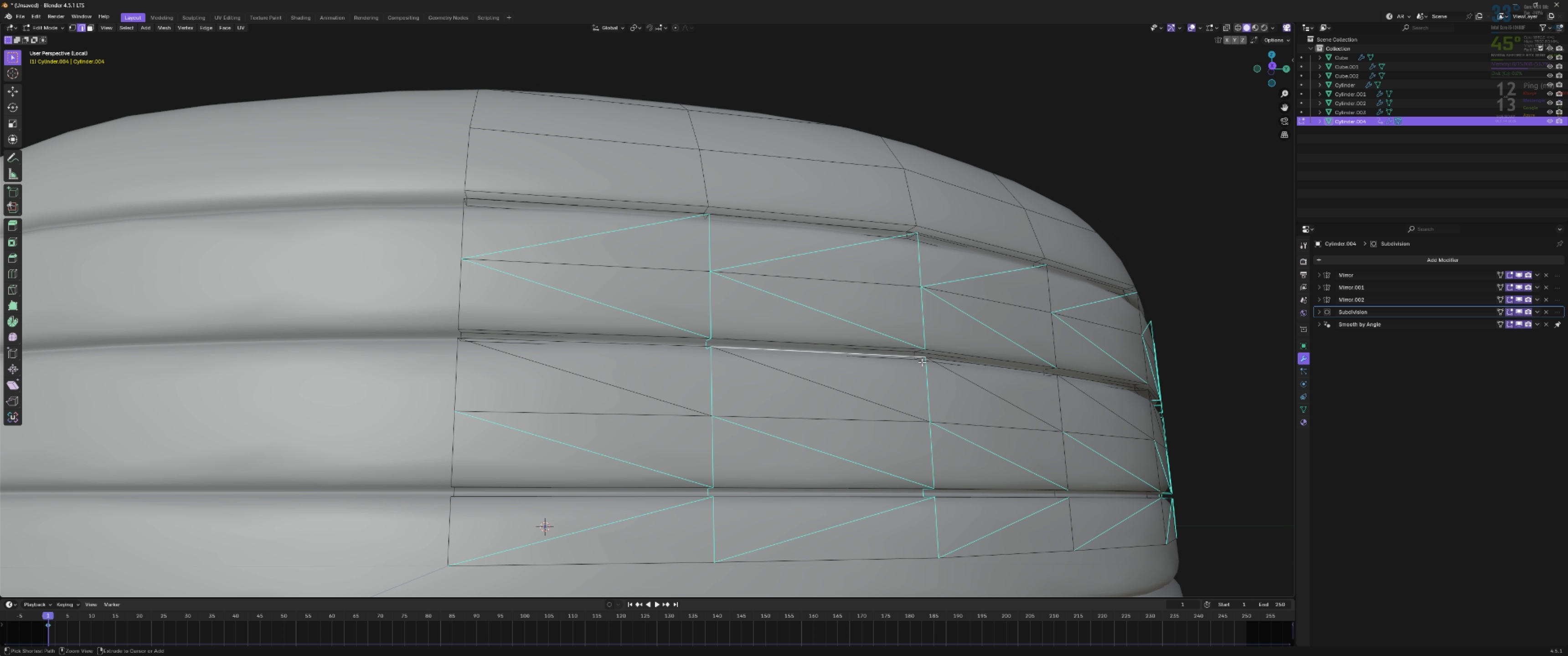 
key(Control+ControlLeft)
 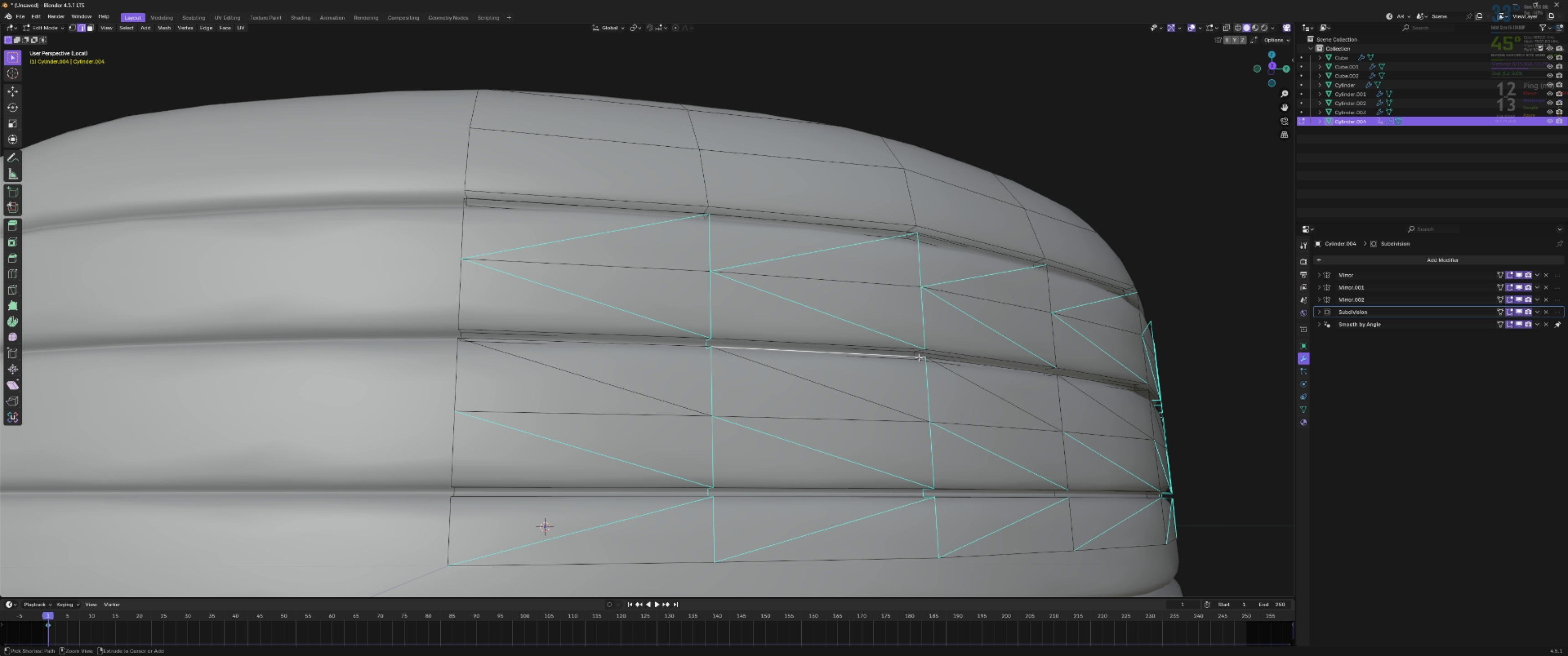 
key(Control+Z)
 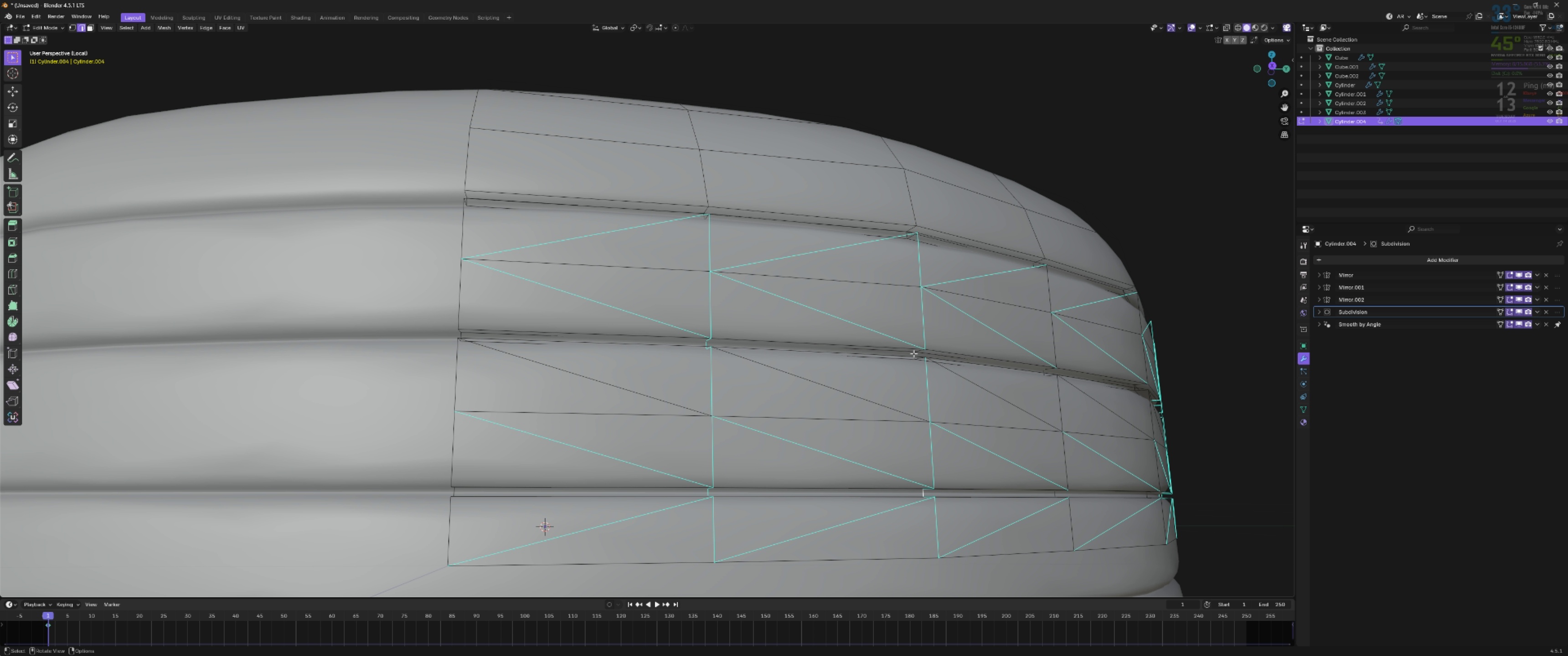 
hold_key(key=ShiftLeft, duration=0.61)
hold_key(key=AltLeft, duration=0.61)
left_click([913, 354])
 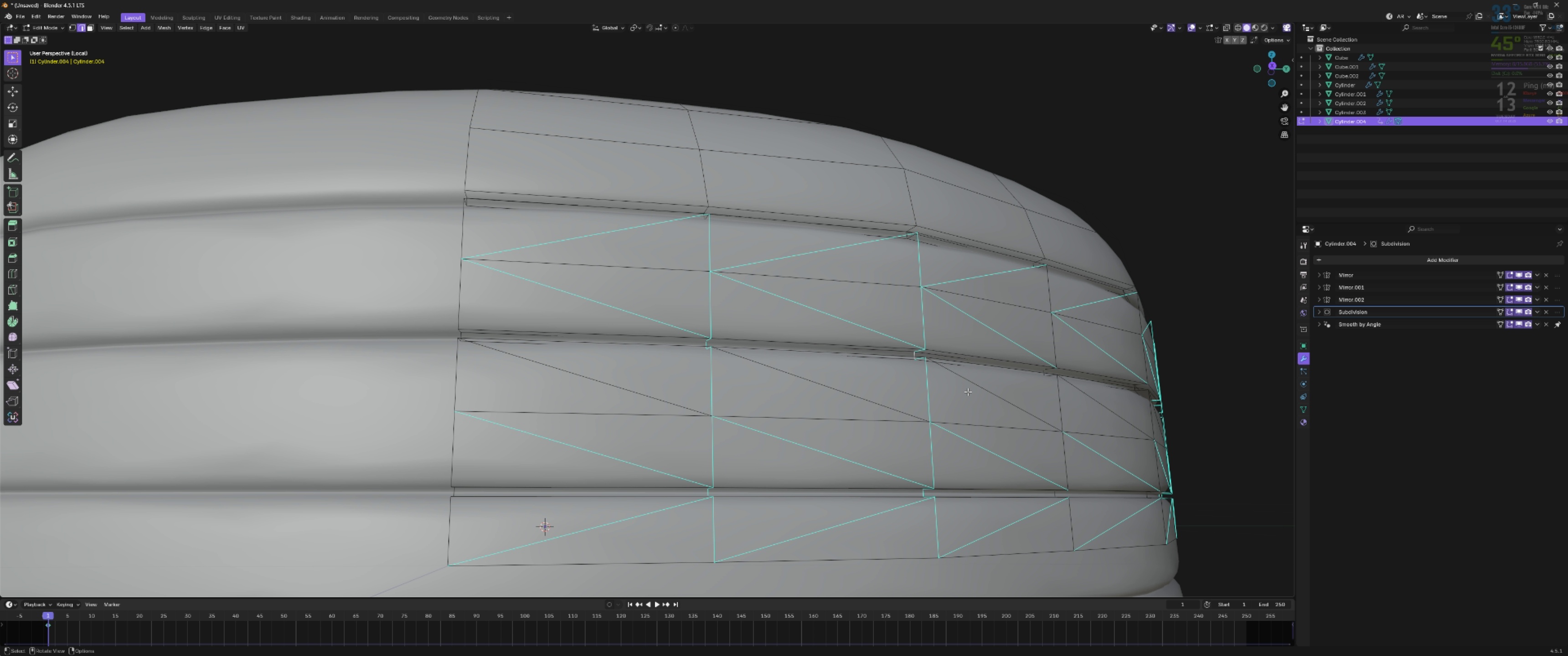 
scroll: coordinate [974, 390], scroll_direction: down, amount: 3.0
 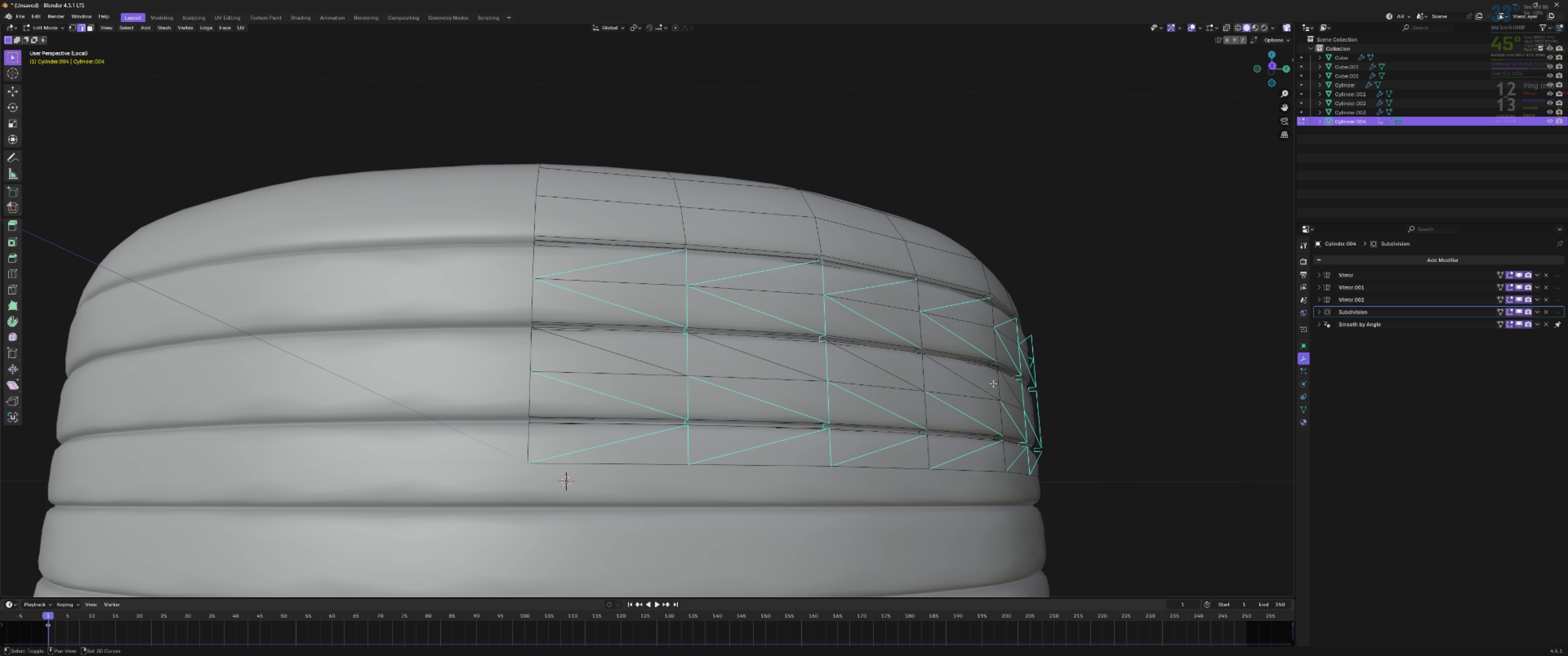 
hold_key(key=ShiftLeft, duration=0.42)
 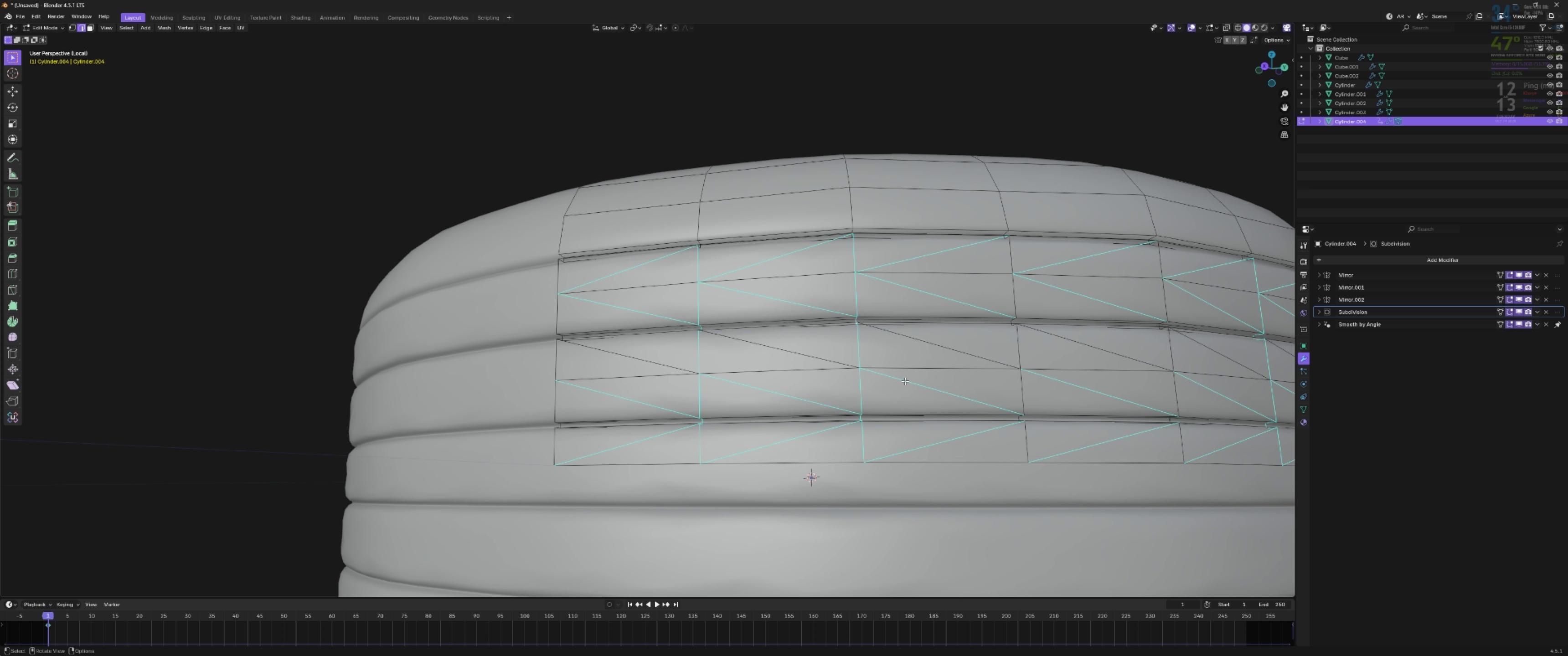 
scroll: coordinate [924, 380], scroll_direction: up, amount: 1.0
 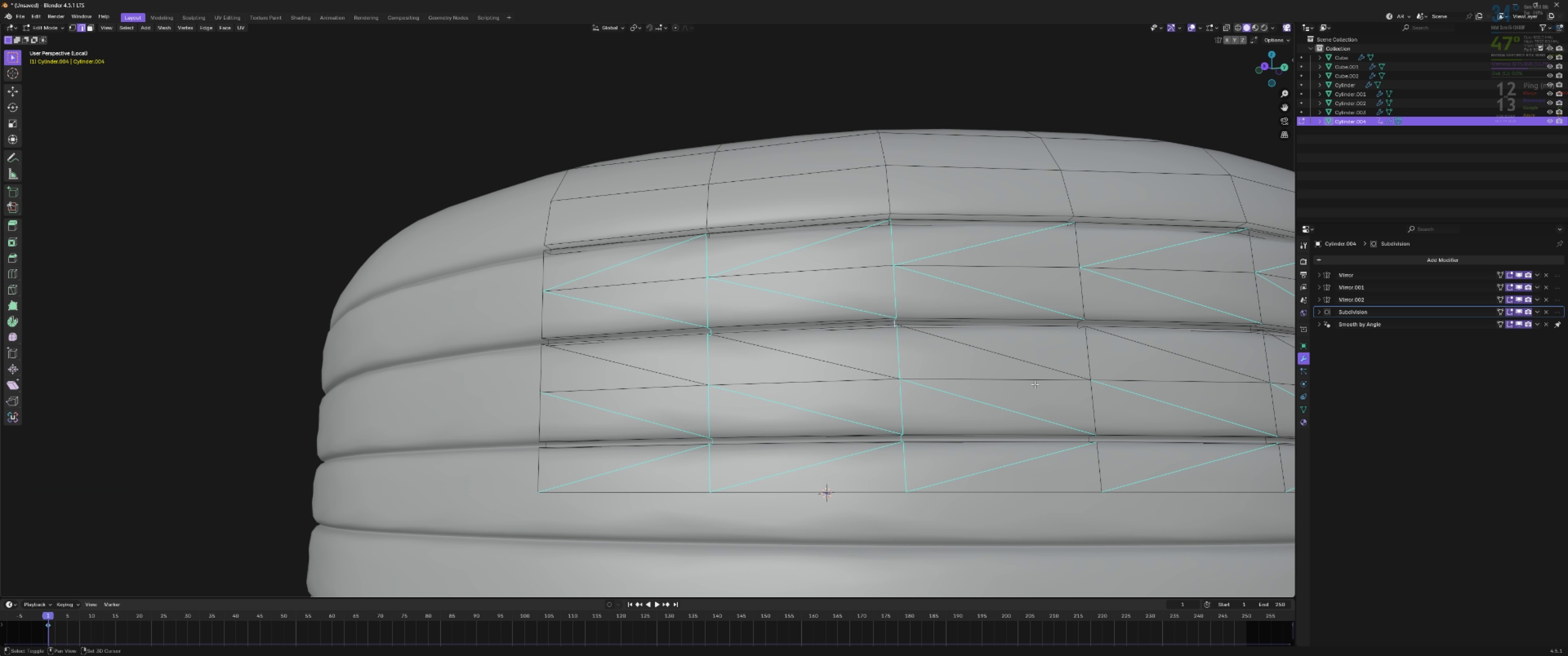 
hold_key(key=ShiftLeft, duration=0.5)
 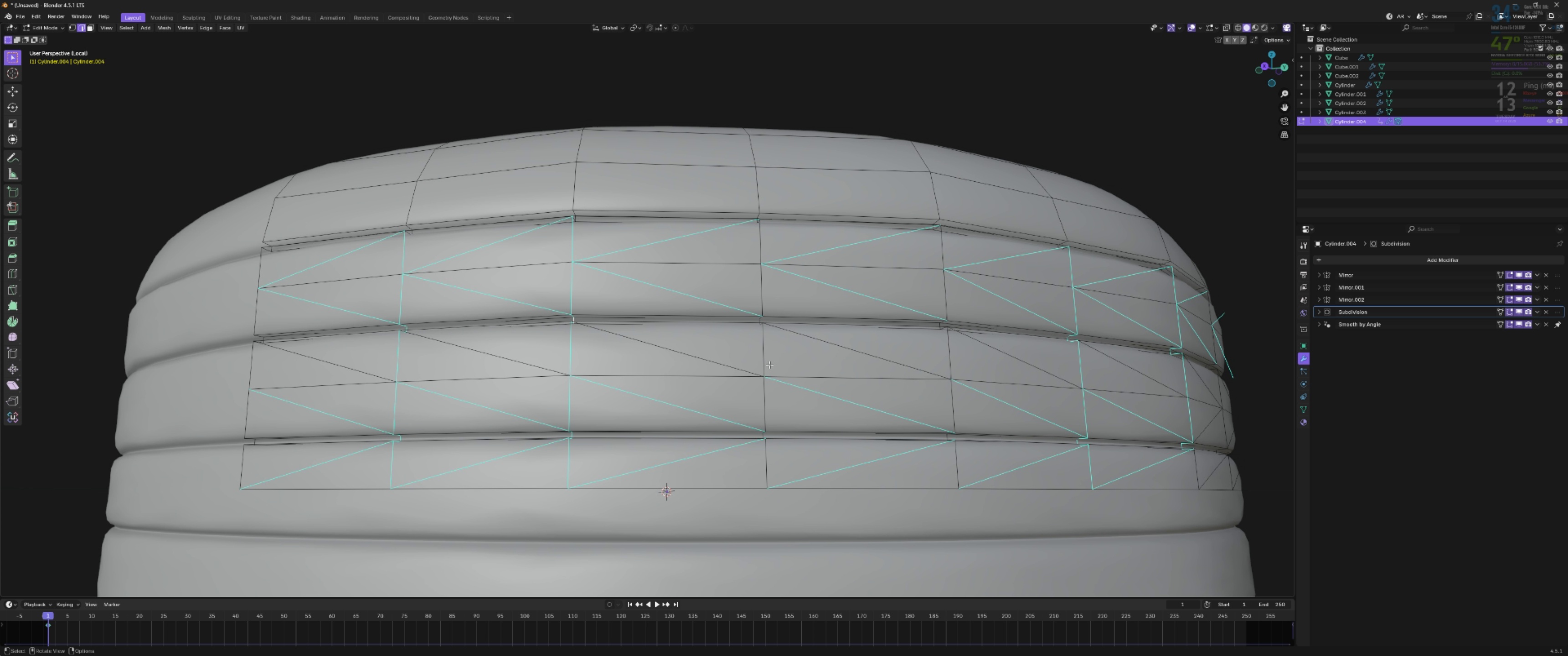 
scroll: coordinate [769, 364], scroll_direction: up, amount: 2.0
 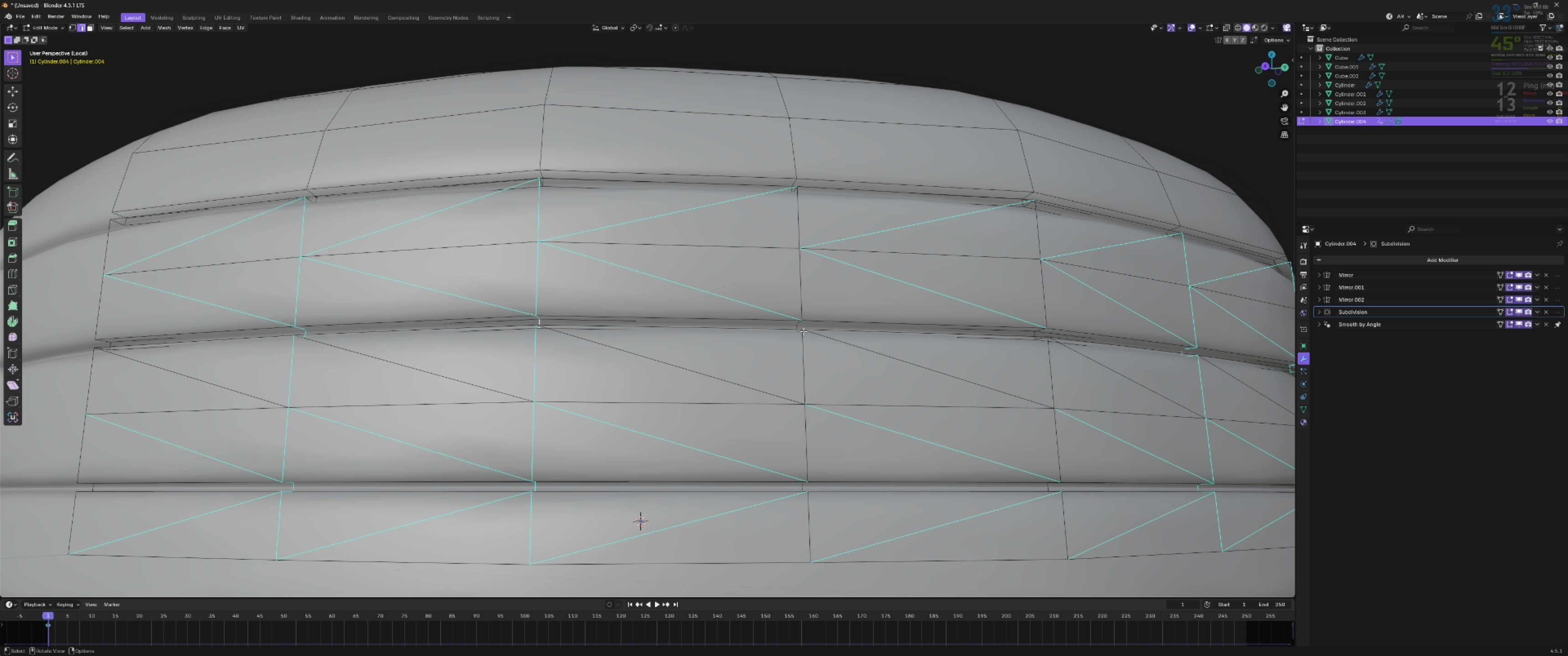 
hold_key(key=AltLeft, duration=4.21)
hold_key(key=ShiftLeft, duration=1.54)
left_click([797, 327])
 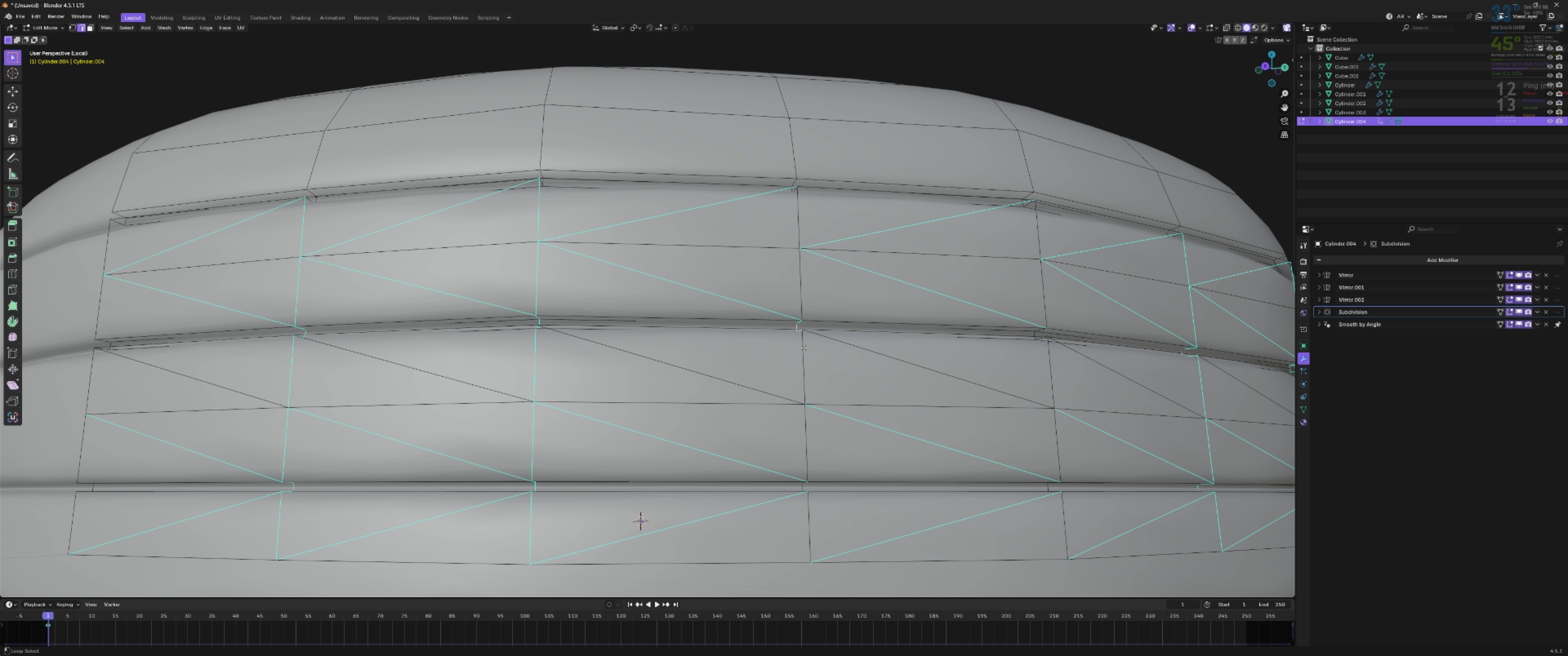 
left_click([804, 348])
 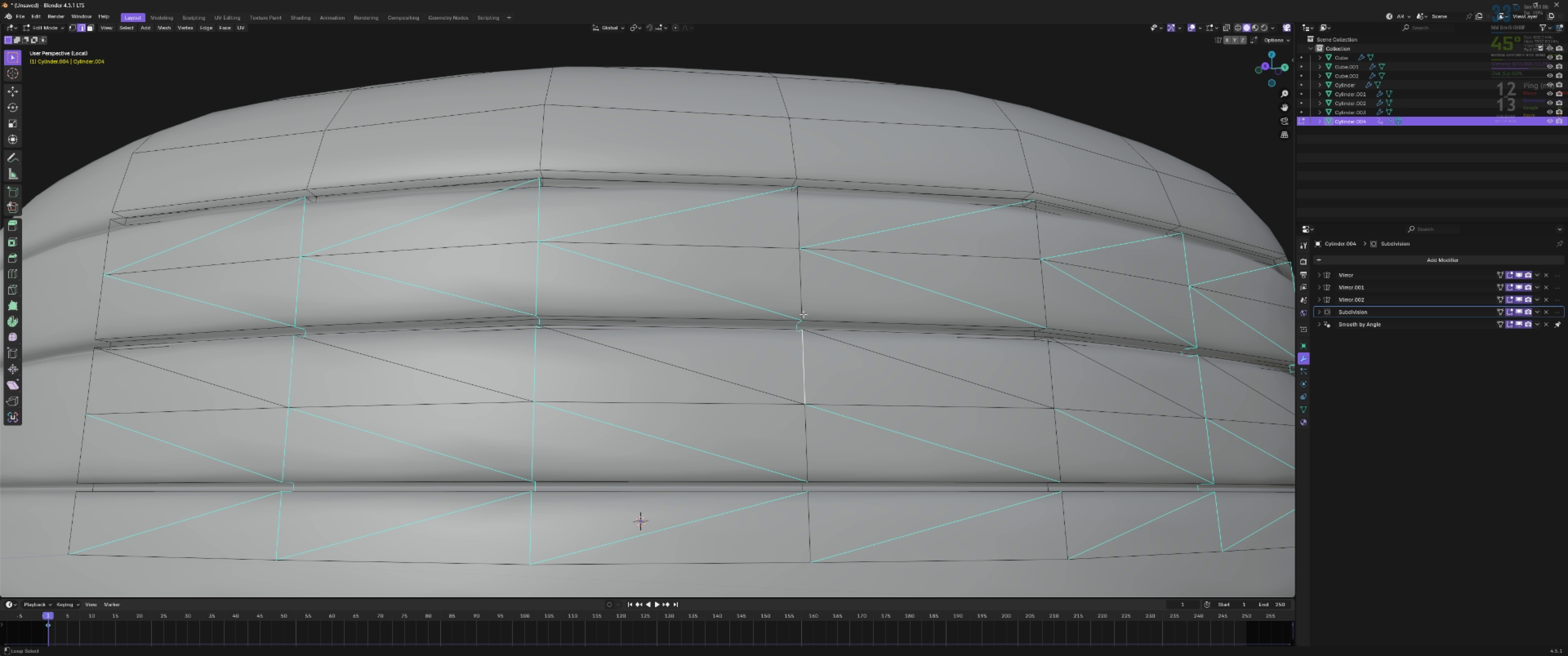 
hold_key(key=ShiftLeft, duration=1.51)
left_click([801, 297])
 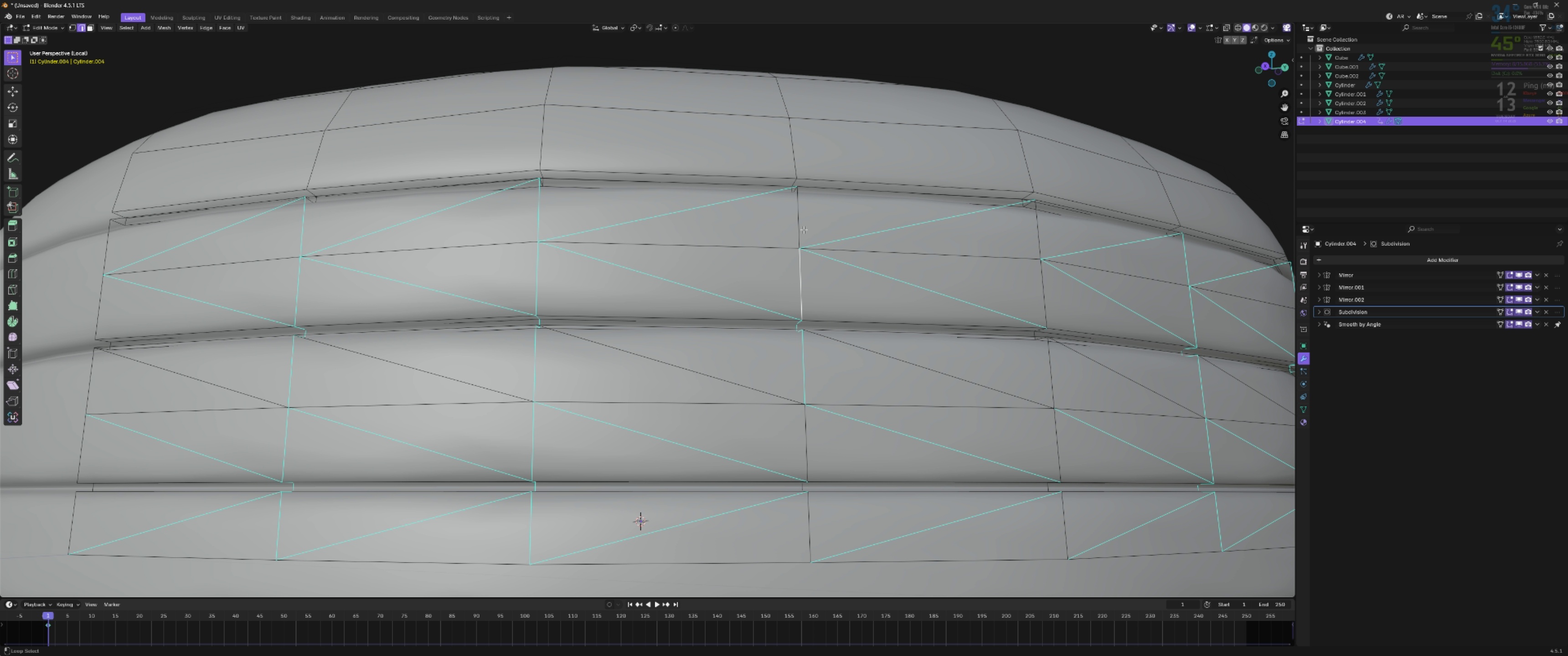 
double_click([804, 230])
 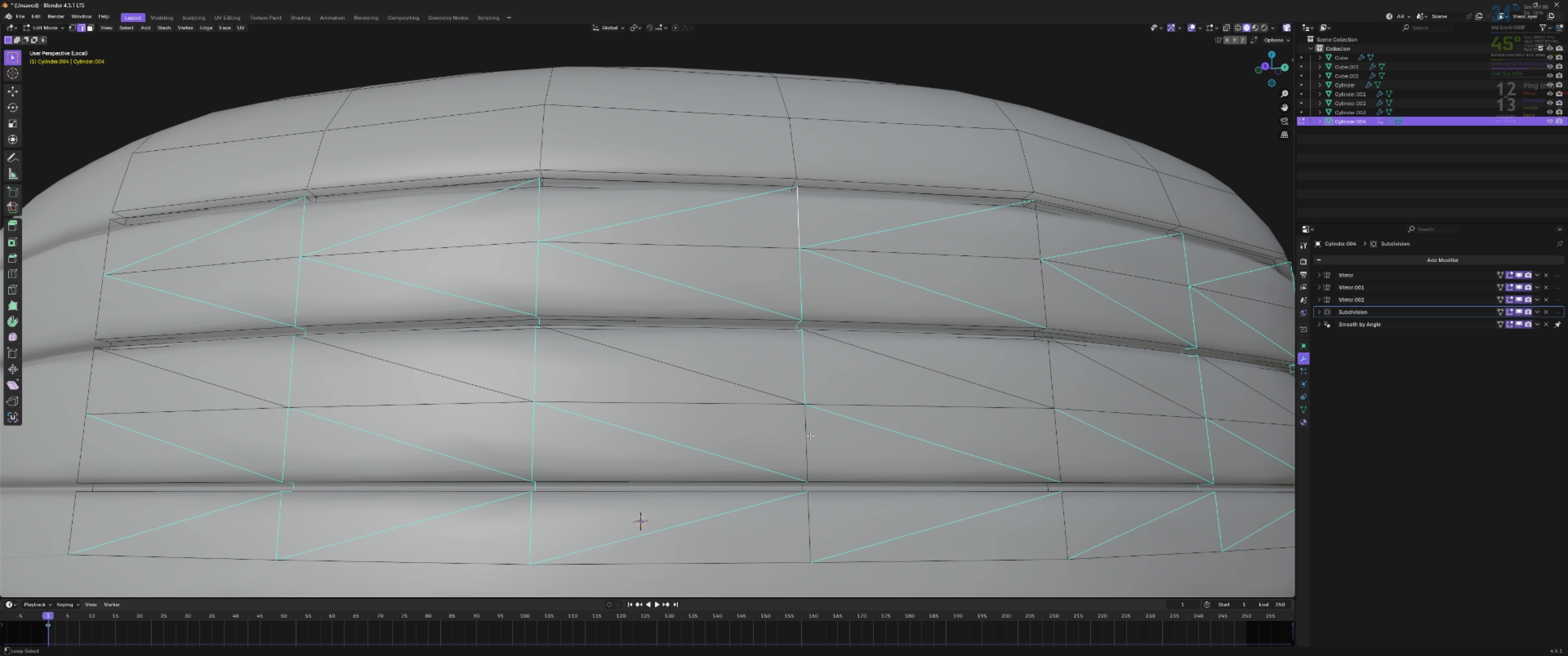 
left_click([809, 436])
 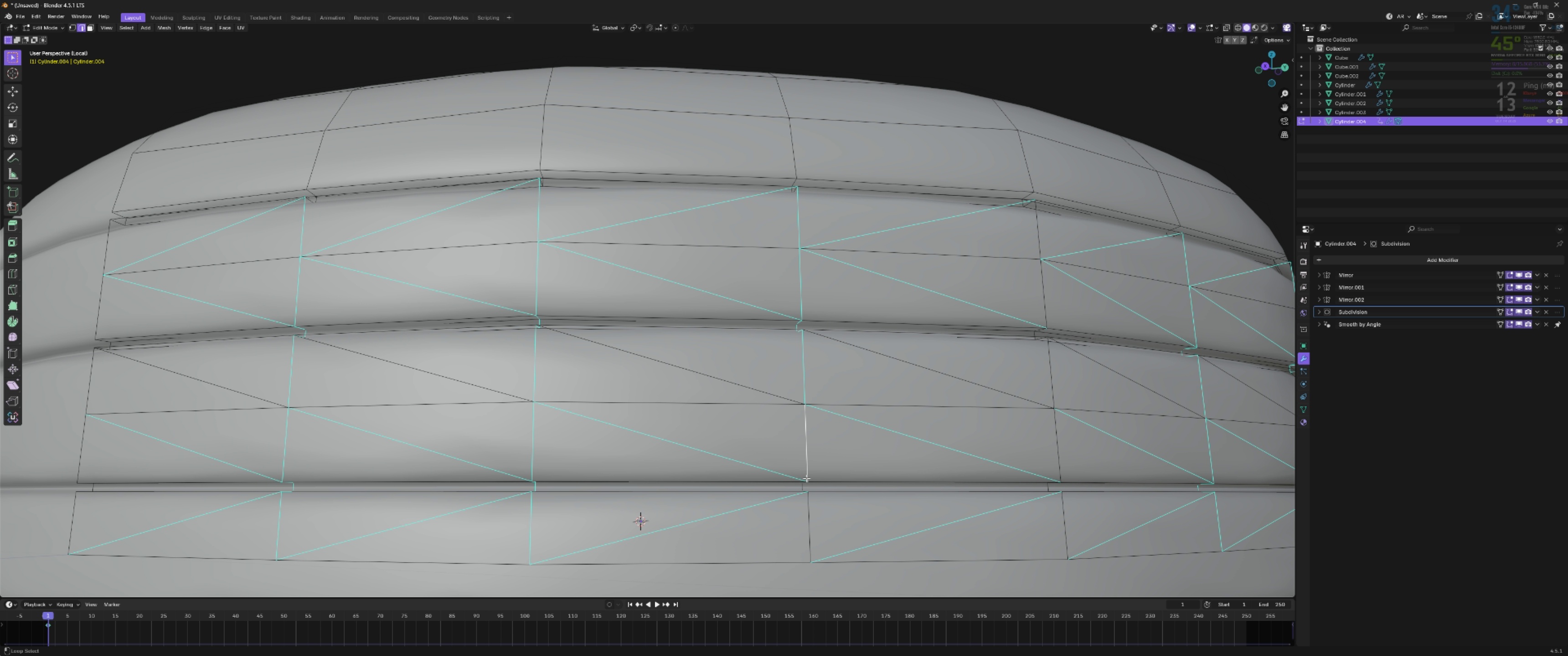 
hold_key(key=ShiftLeft, duration=1.12)
left_click([801, 486])
 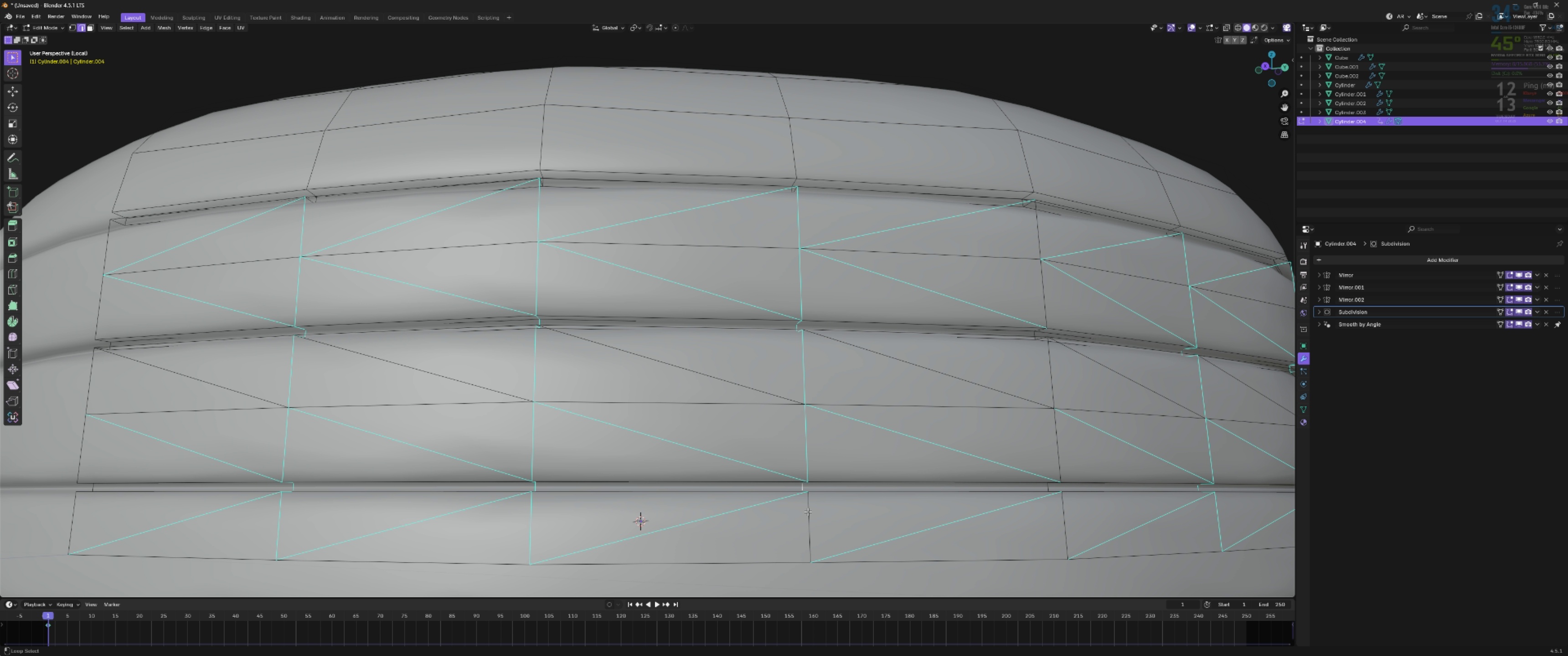 
left_click([808, 512])
 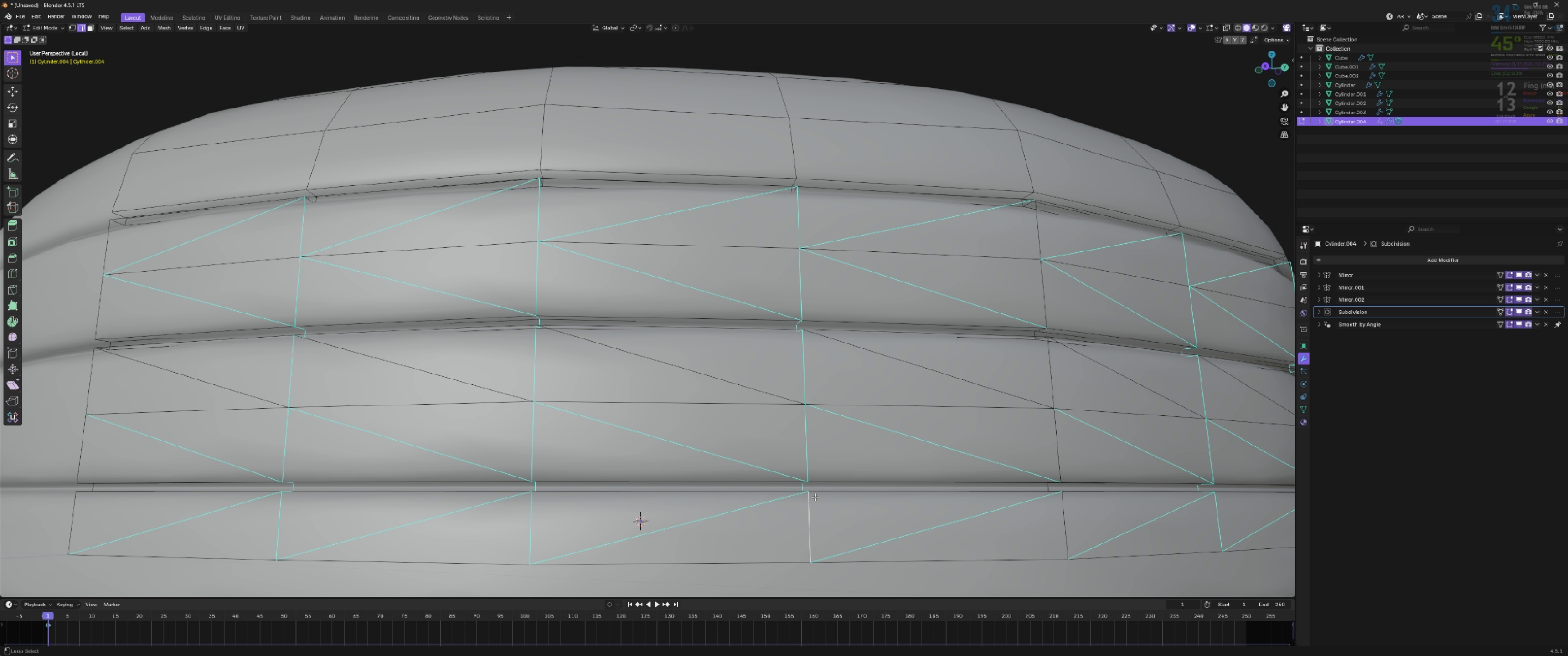 
scroll: coordinate [823, 482], scroll_direction: down, amount: 4.0
 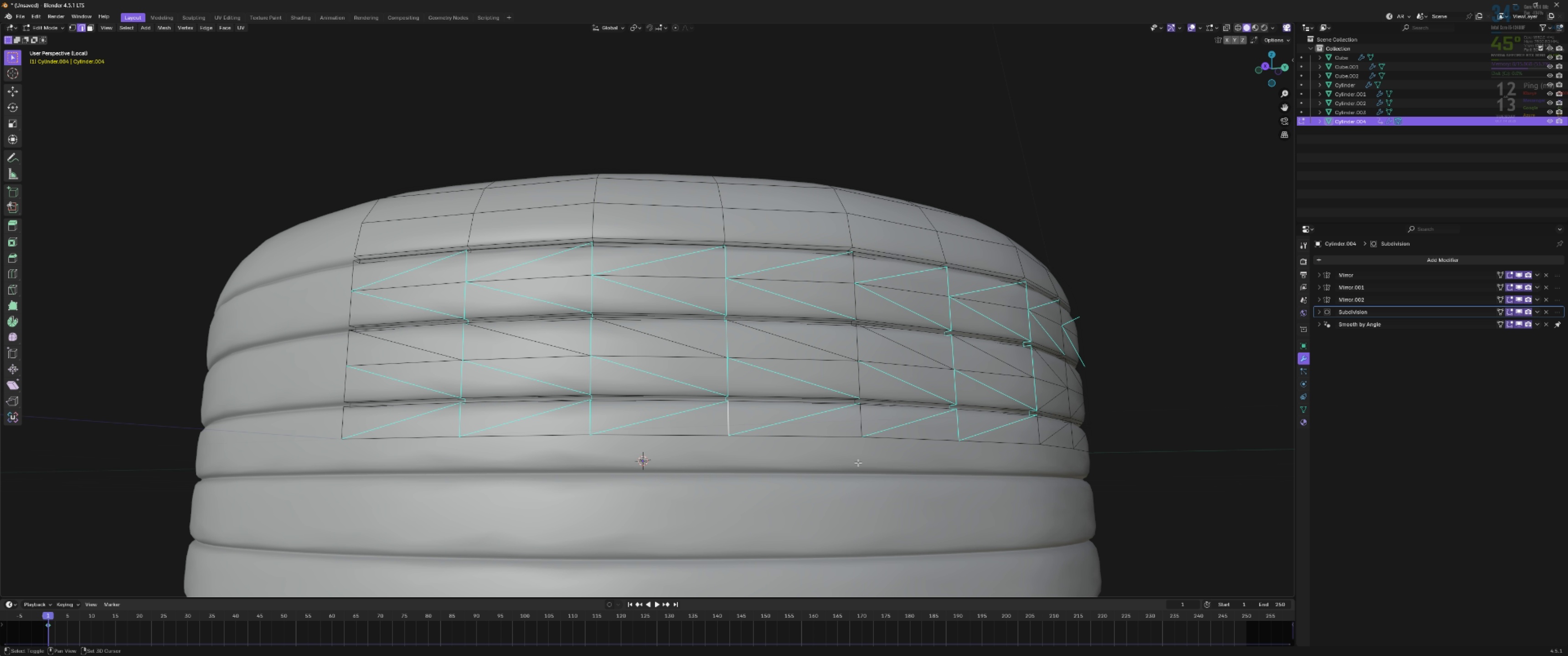 
hold_key(key=ShiftLeft, duration=0.4)
 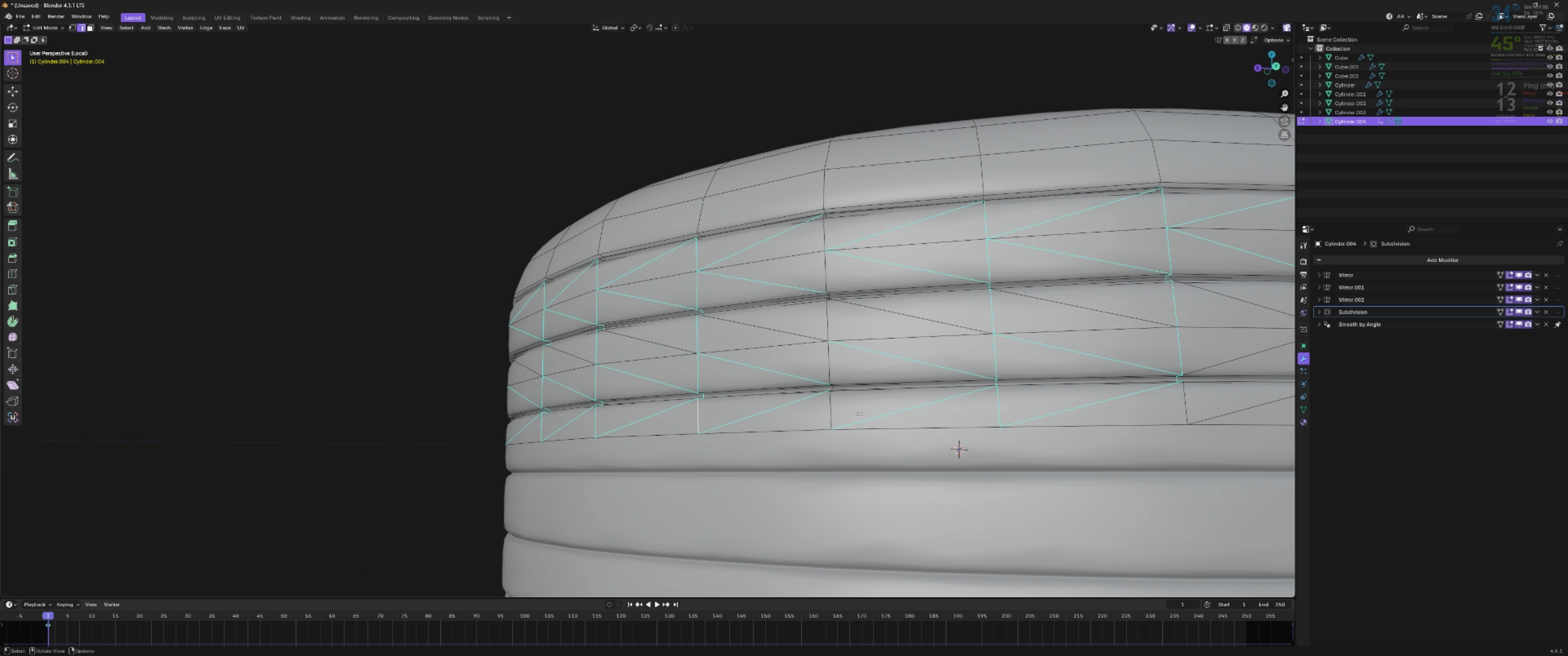 
hold_key(key=ShiftLeft, duration=0.37)
scroll: coordinate [743, 455], scroll_direction: up, amount: 7.0
 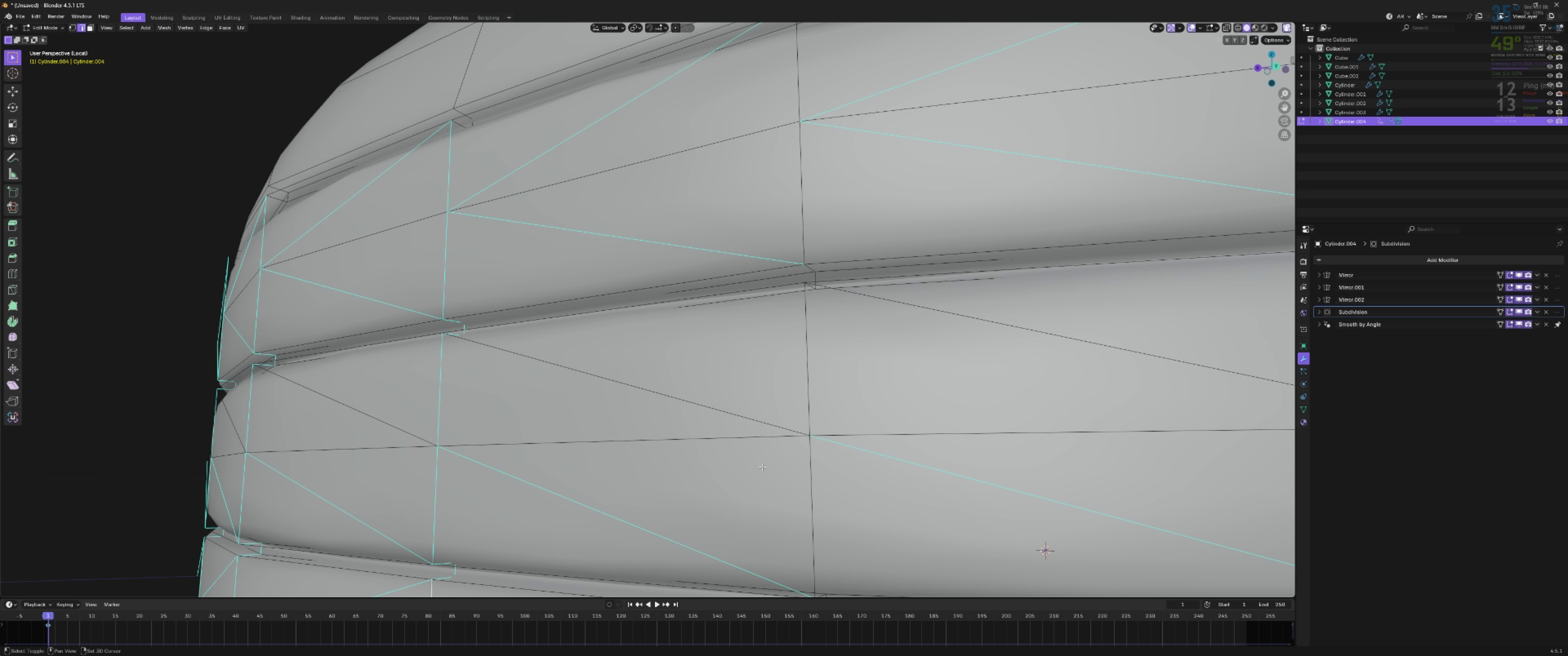 
hold_key(key=ShiftLeft, duration=2.35)
hold_key(key=AltLeft, duration=1.53)
left_click([778, 244])
 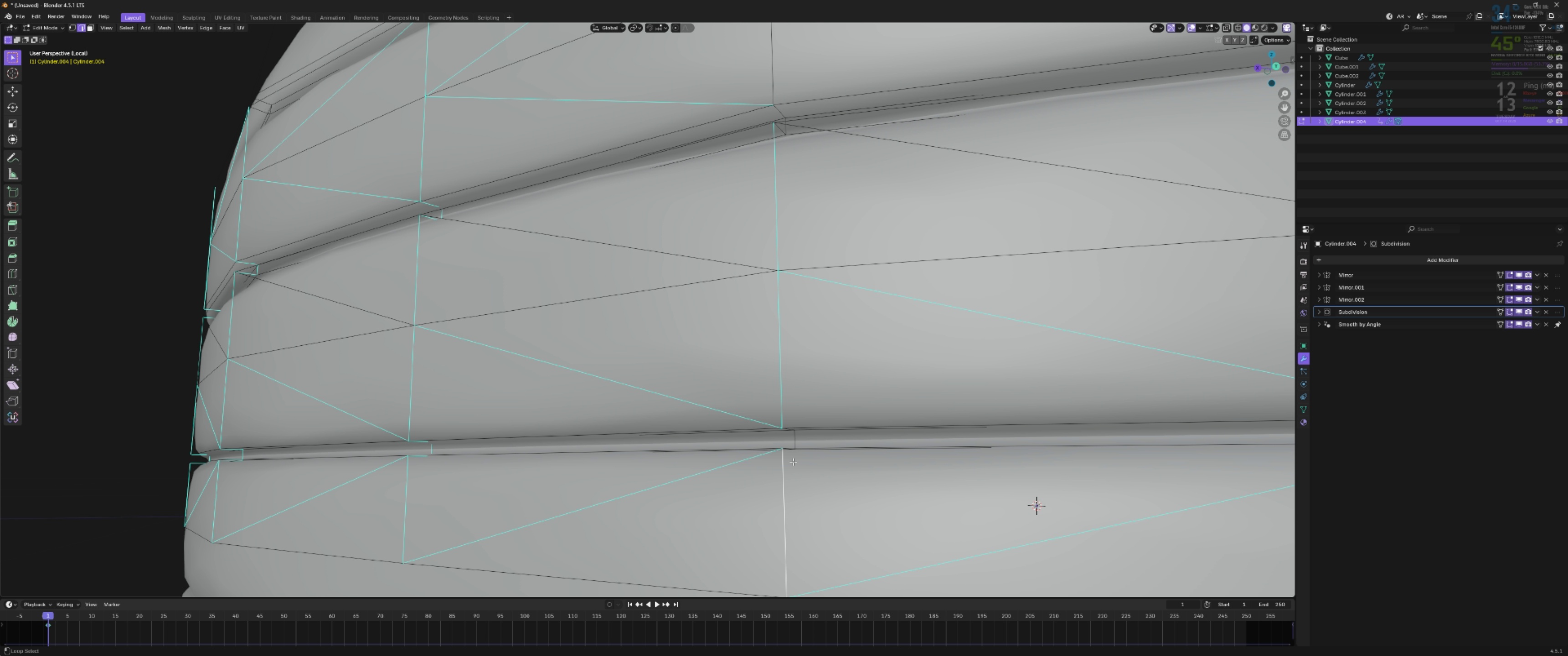 
double_click([797, 443])
 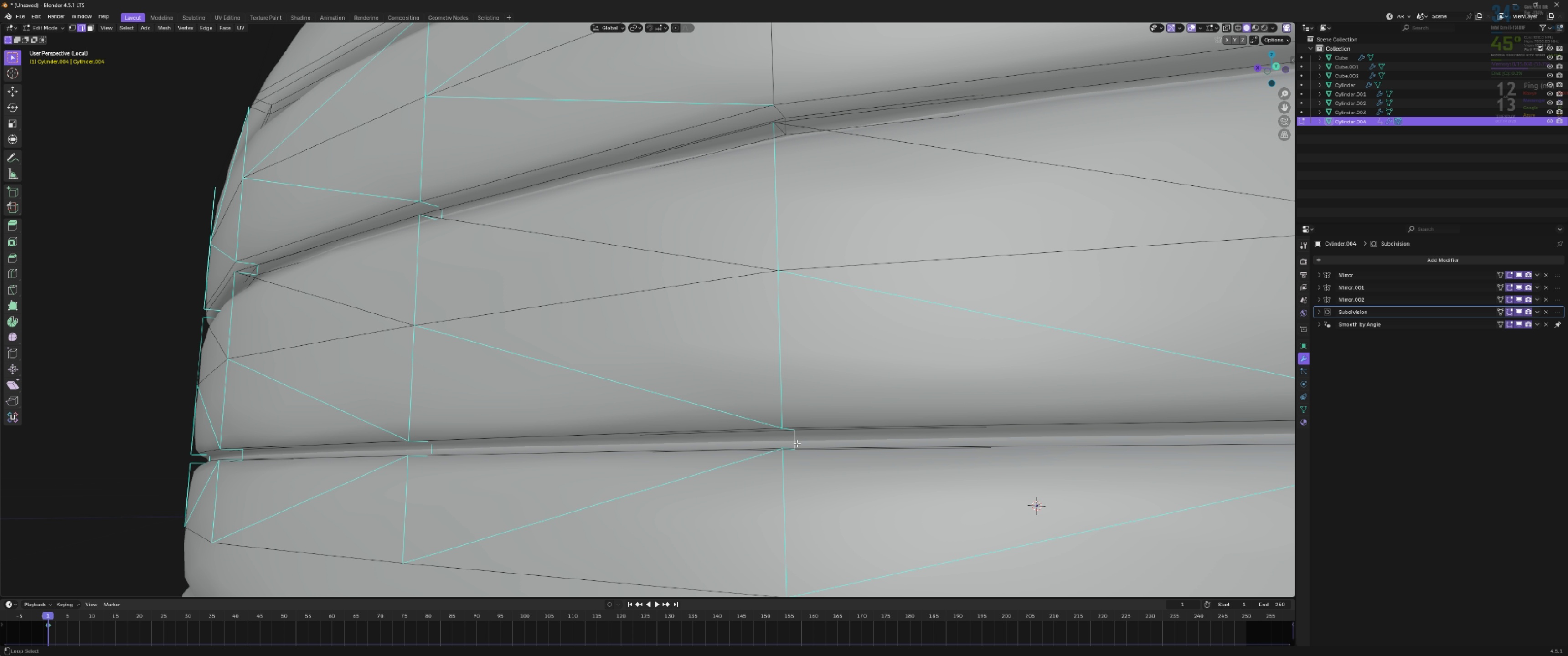 
key(Alt+Shift+AltLeft)
 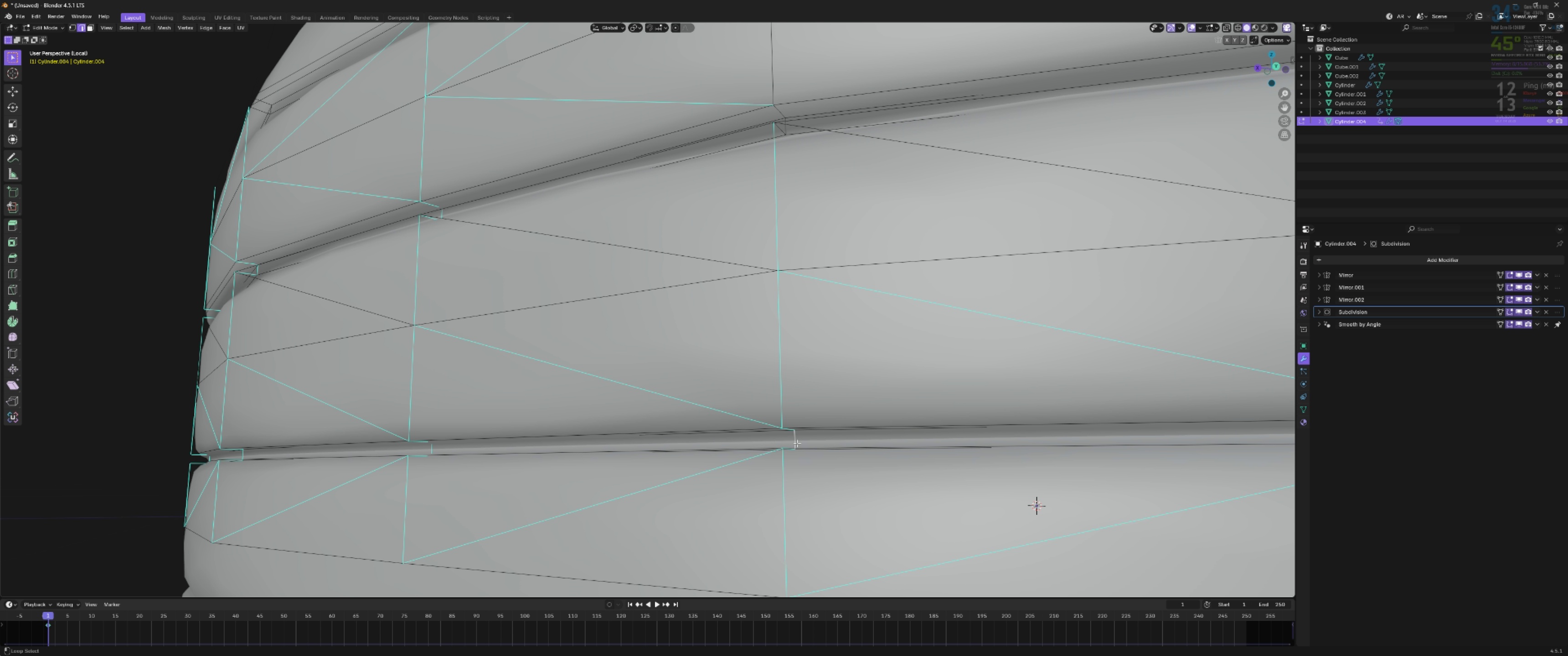 
key(Alt+Shift+AltLeft)
 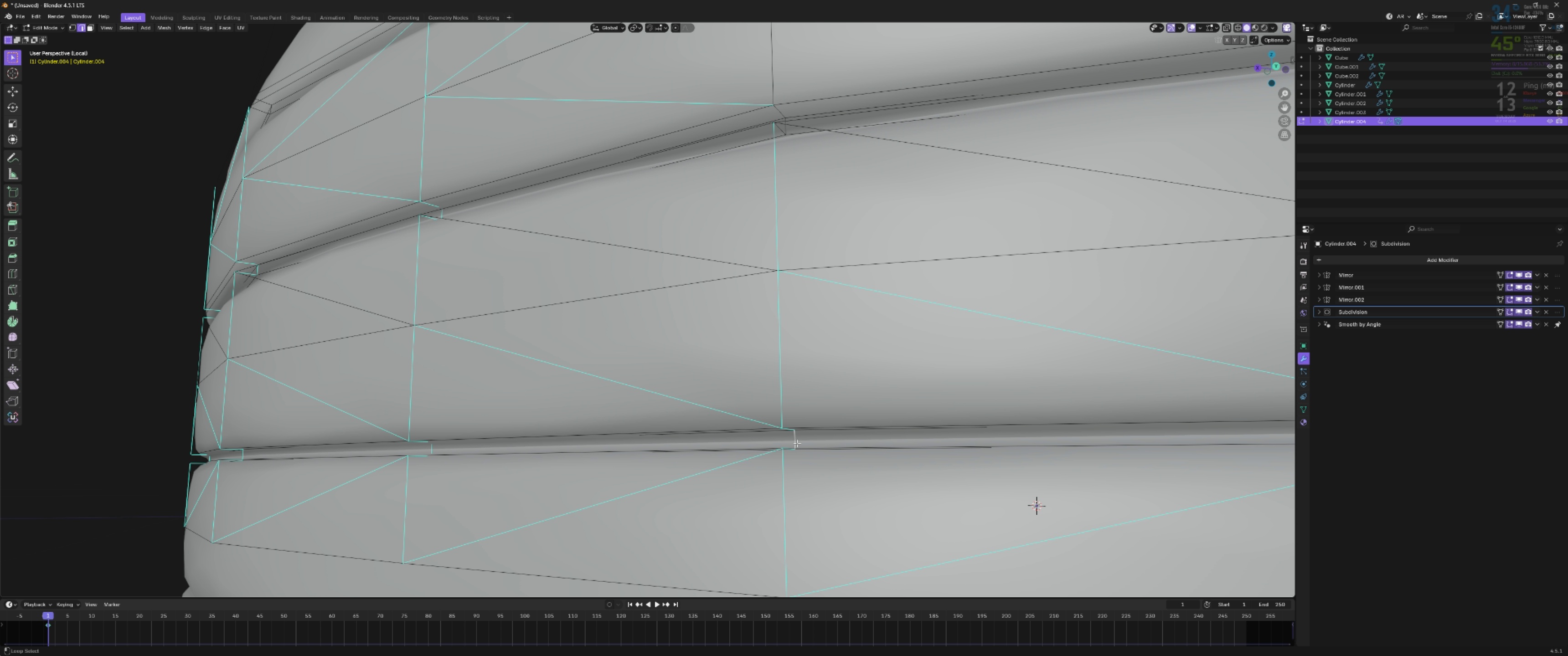 
key(Alt+Shift+AltLeft)
 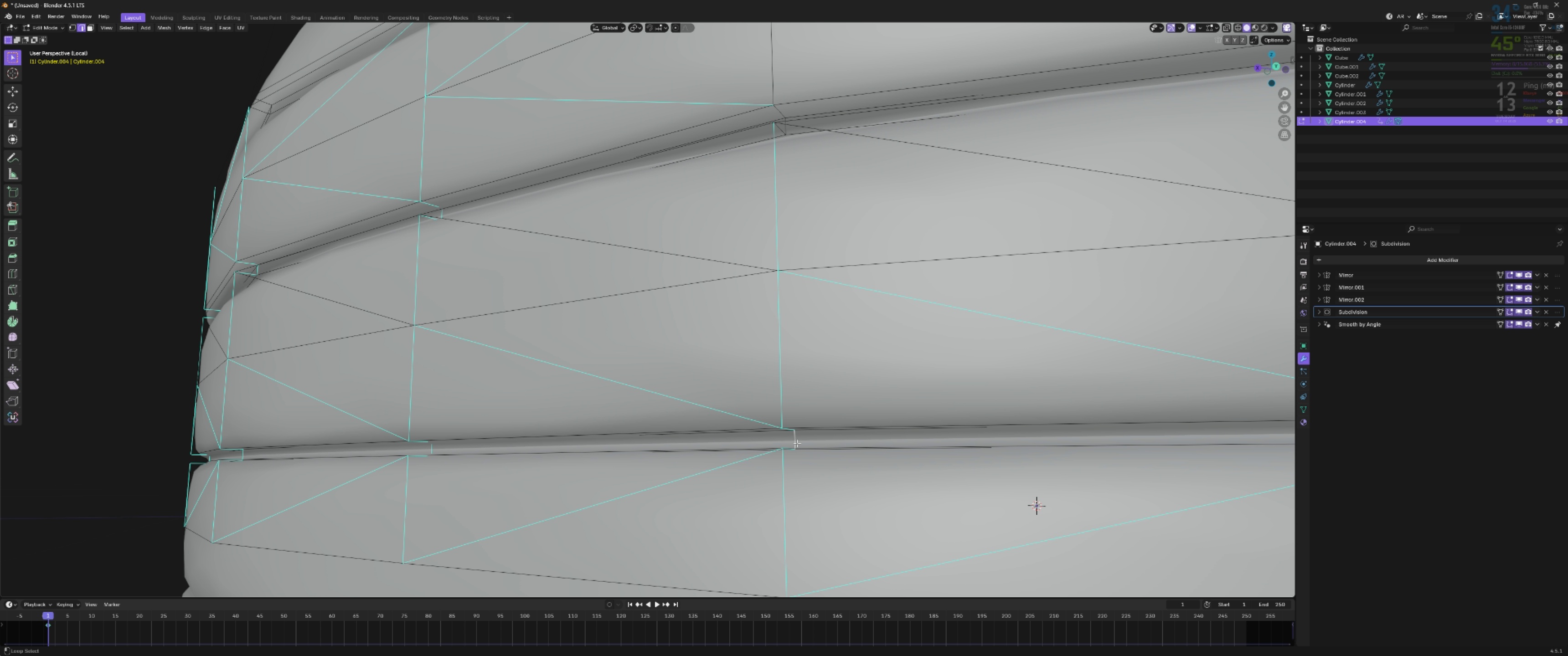 
key(Alt+Shift+AltLeft)
 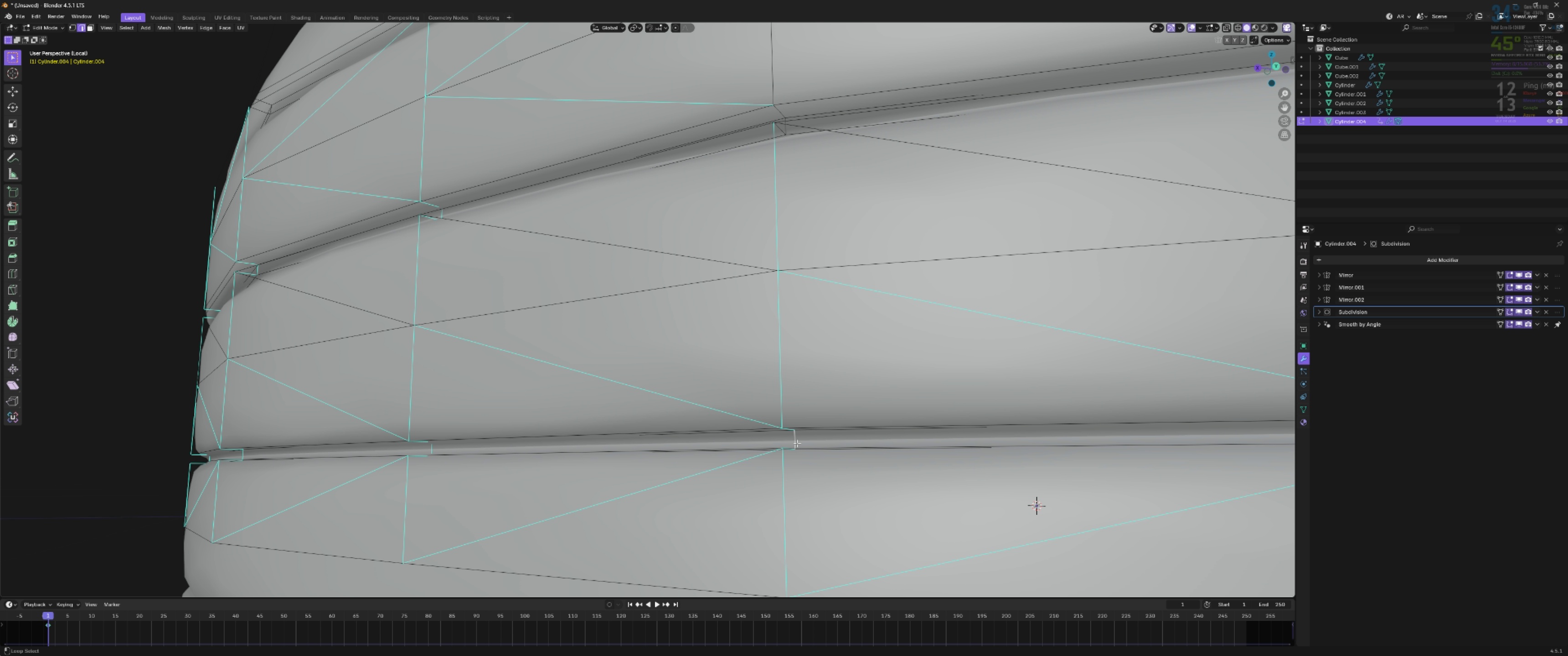 
key(Alt+Shift+AltLeft)
 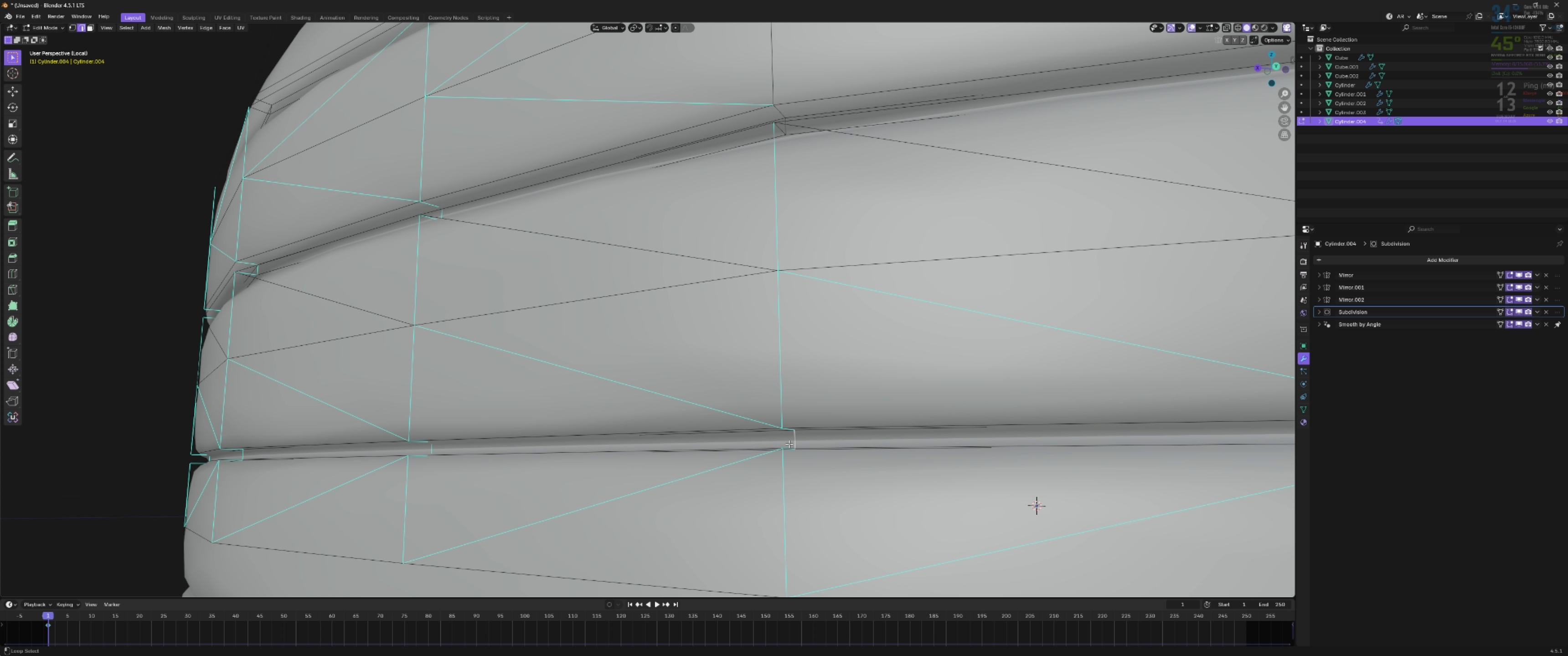 
key(Alt+Shift+AltLeft)
 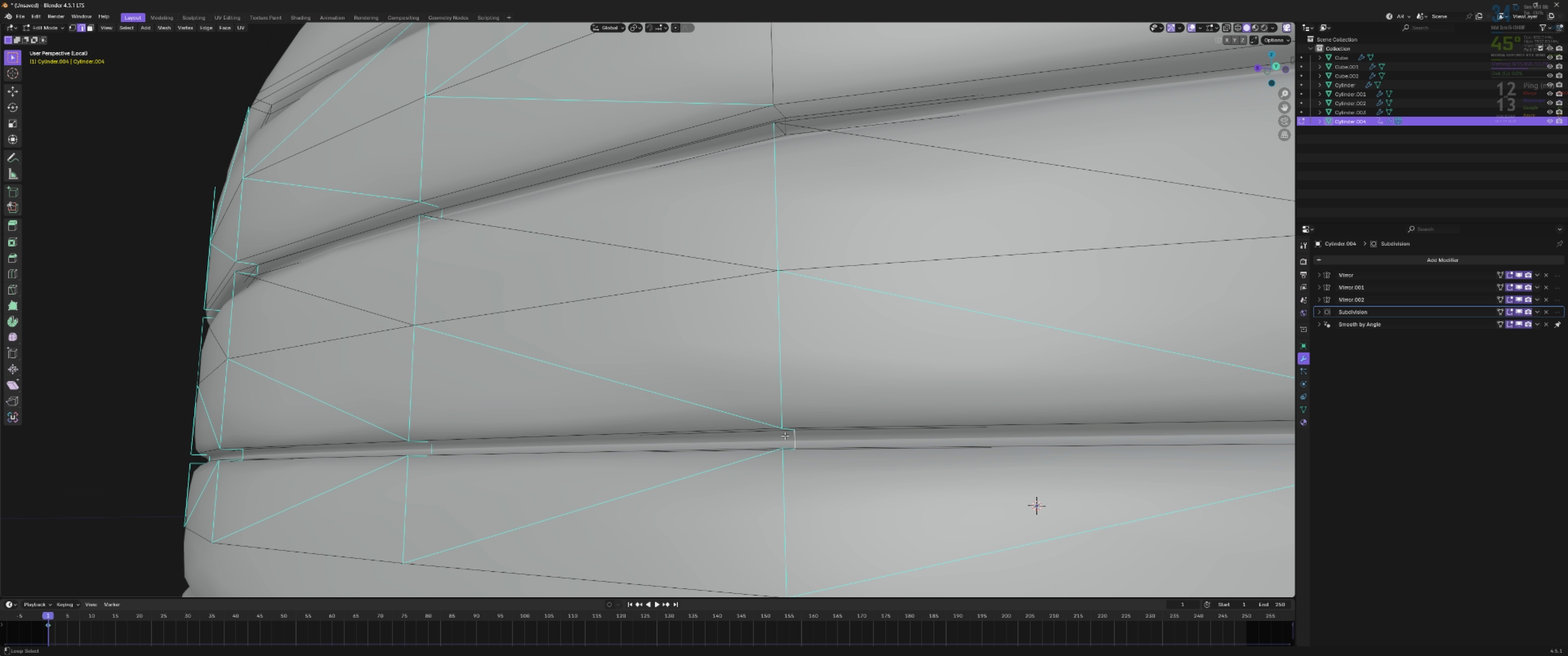 
key(Alt+Shift+AltLeft)
 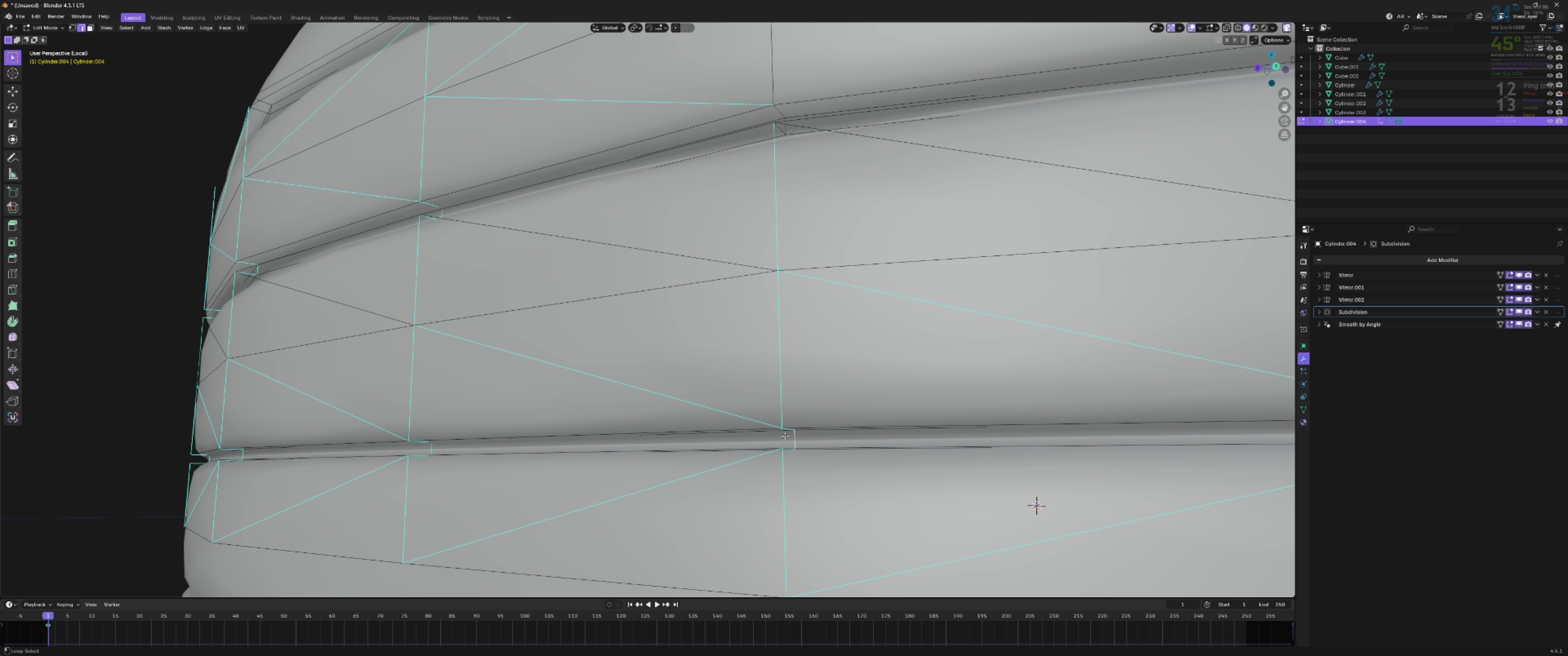 
key(Alt+Shift+AltLeft)
 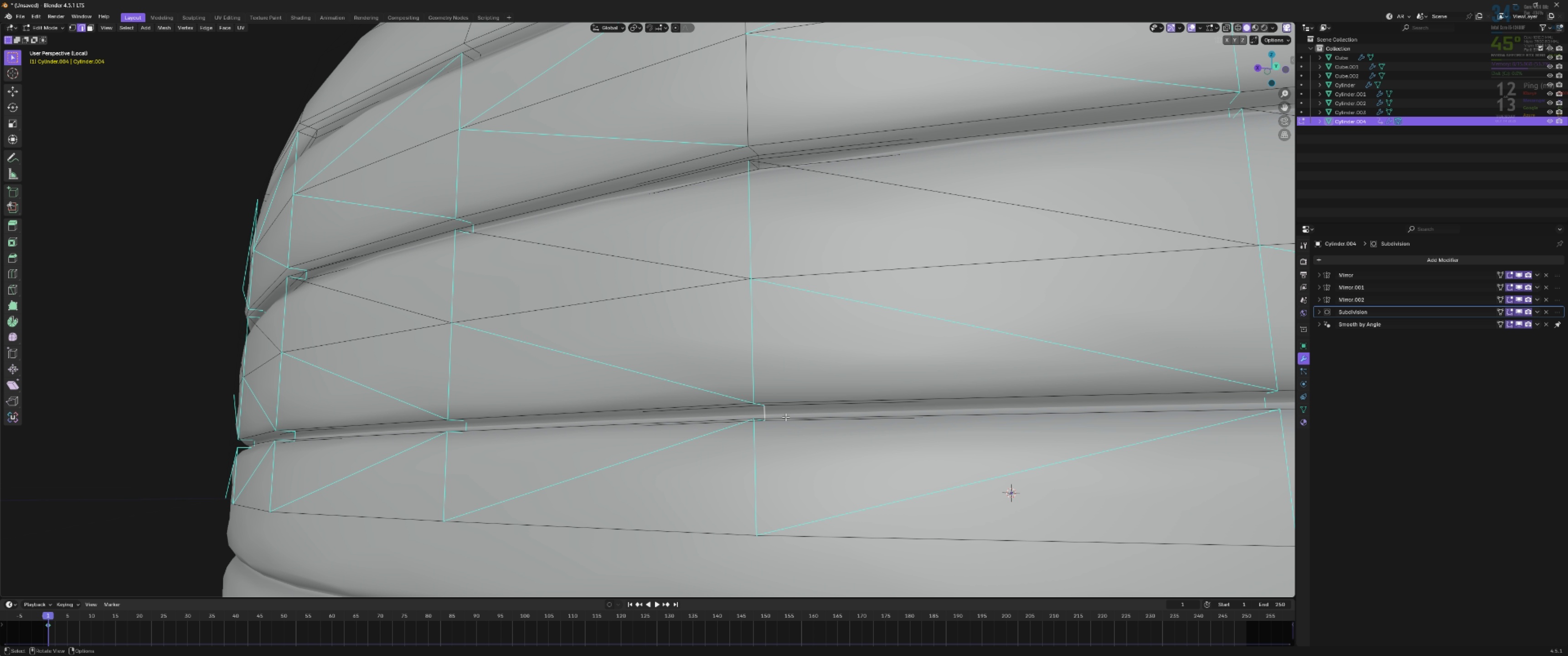 
scroll: coordinate [786, 407], scroll_direction: down, amount: 3.0
 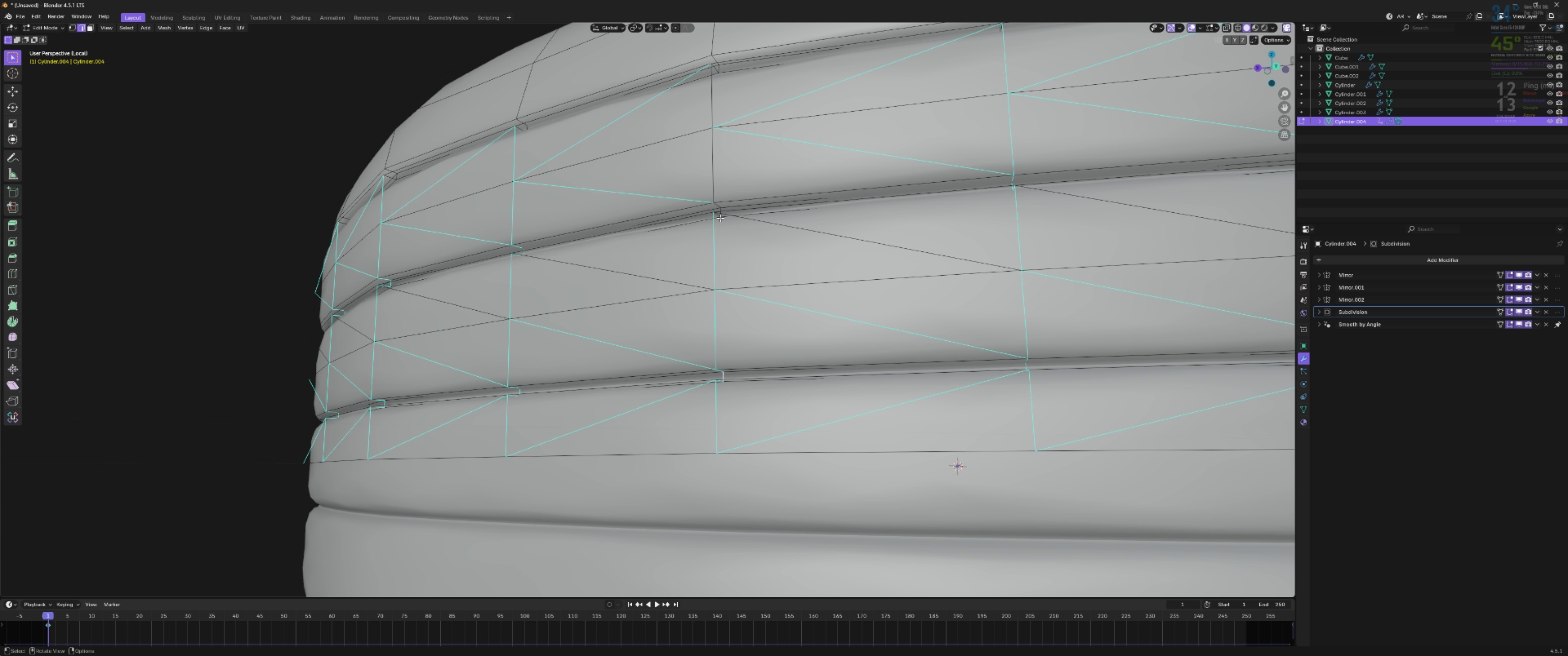 
hold_key(key=ShiftLeft, duration=1.77)
hold_key(key=AltLeft, duration=1.53)
left_click([714, 205])
 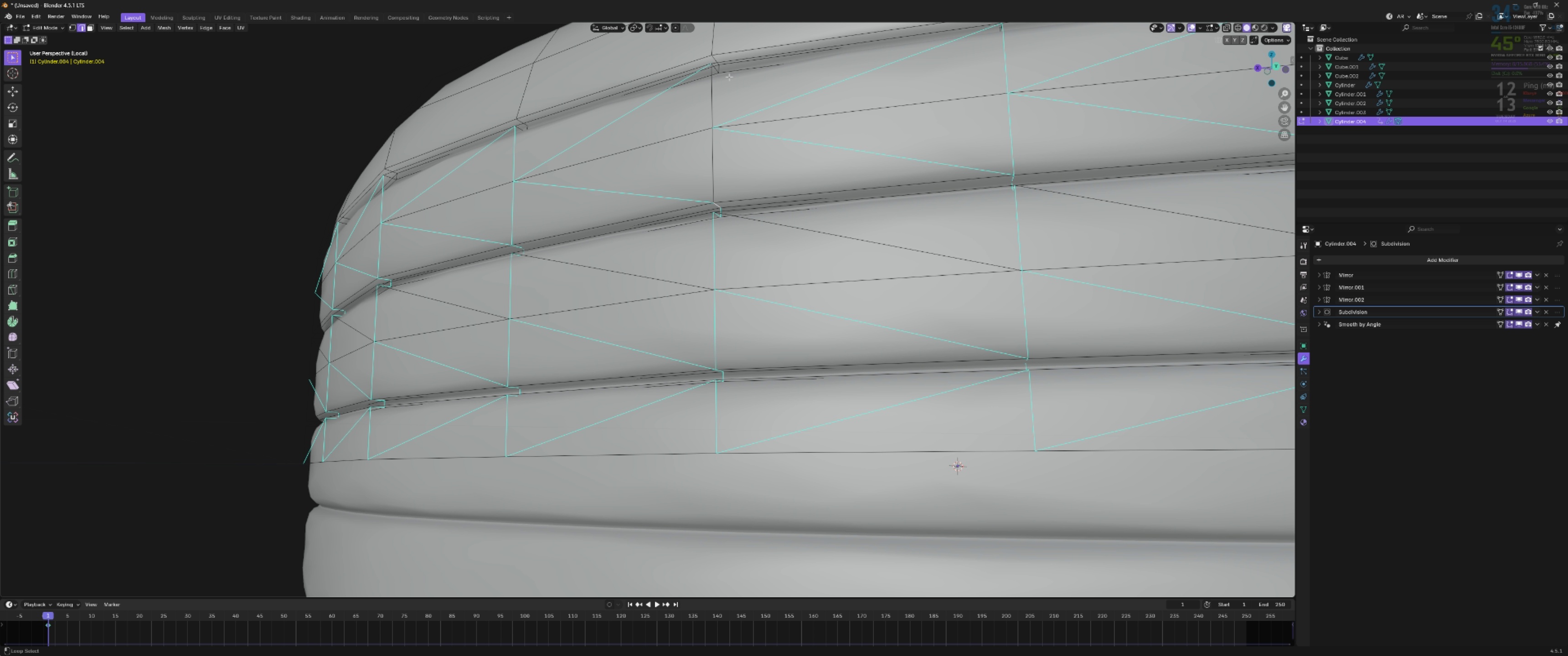 
key(Alt+Shift+AltLeft)
 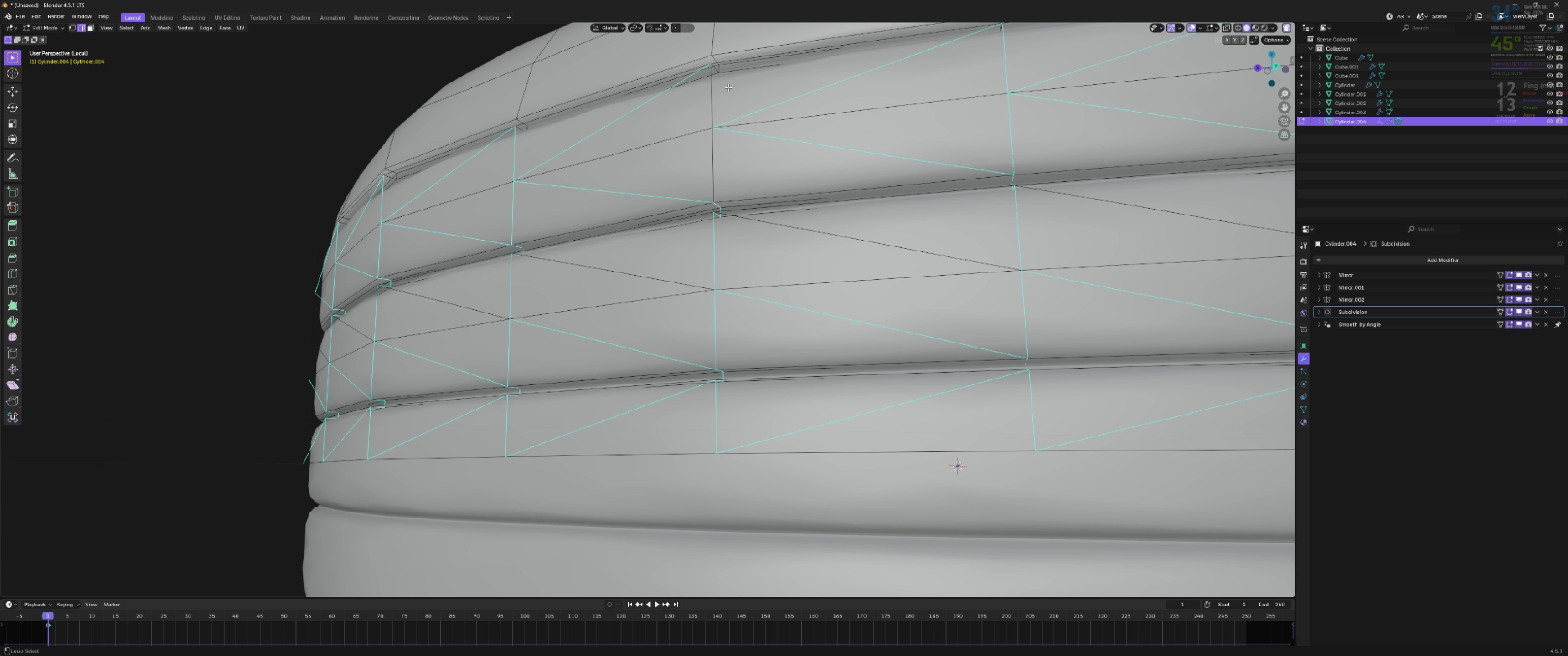 
key(Alt+Shift+AltLeft)
 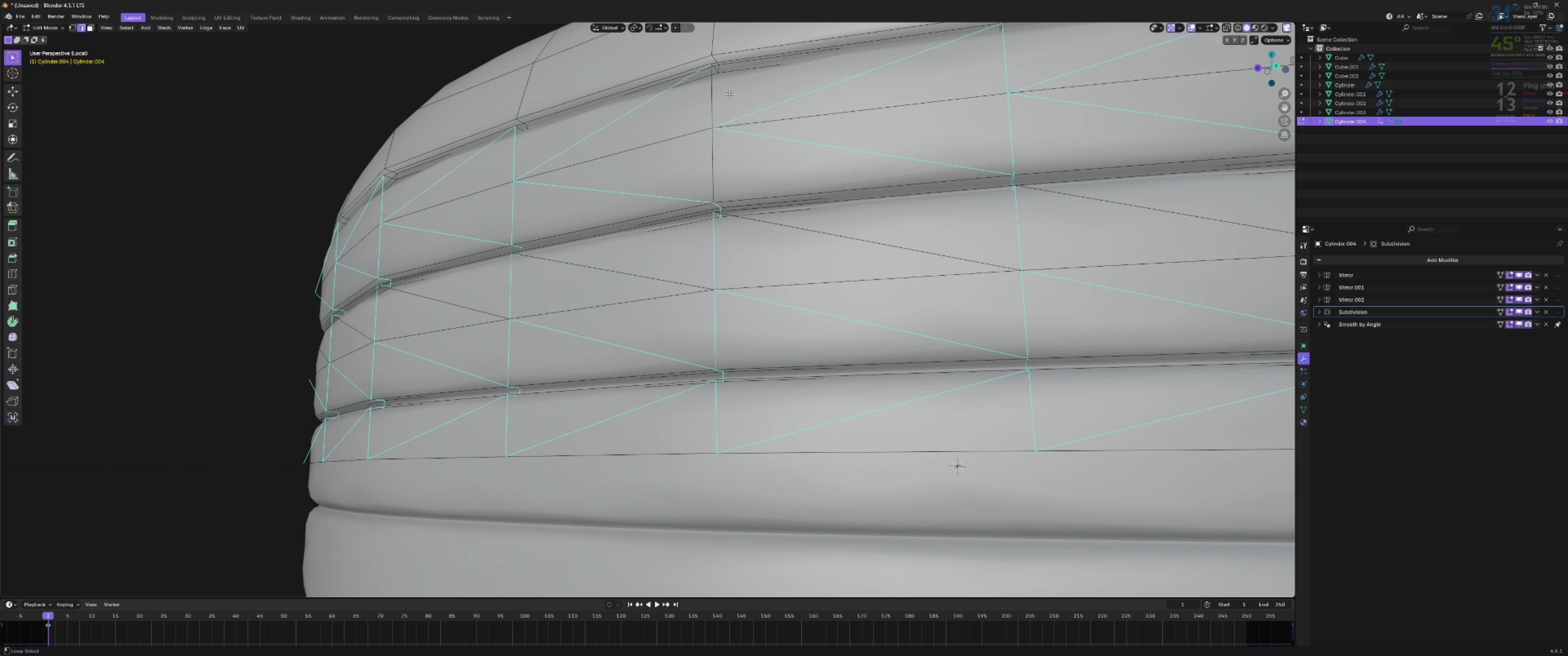 
key(Alt+Shift+AltLeft)
 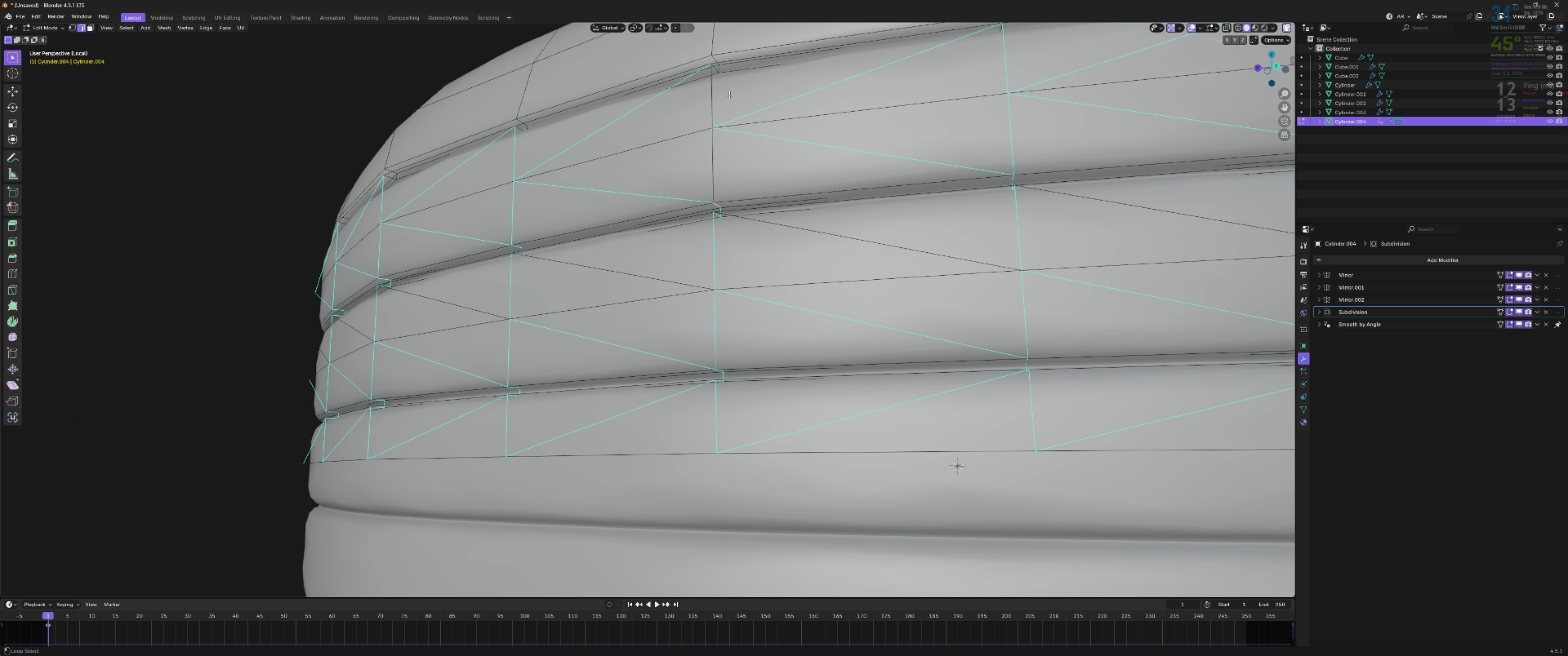 
key(Alt+Shift+AltLeft)
 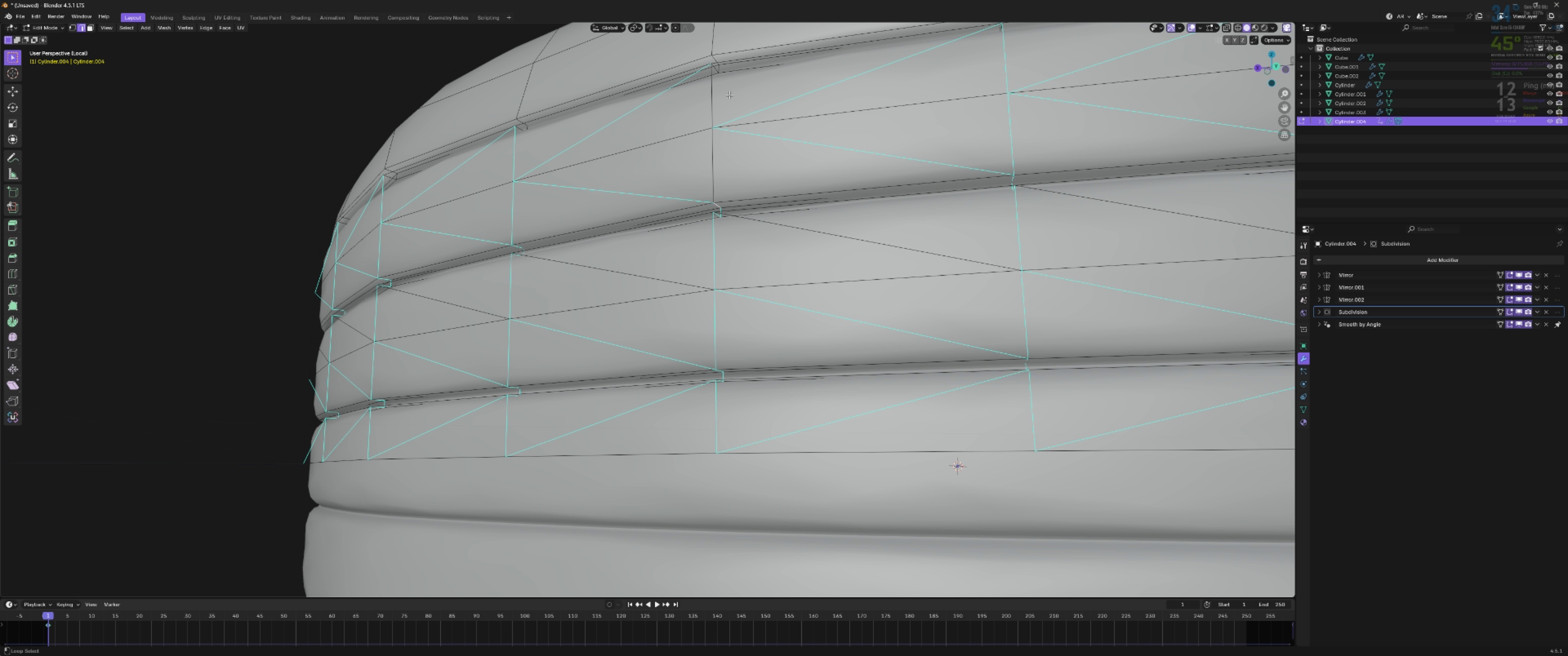 
key(Alt+Shift+AltLeft)
 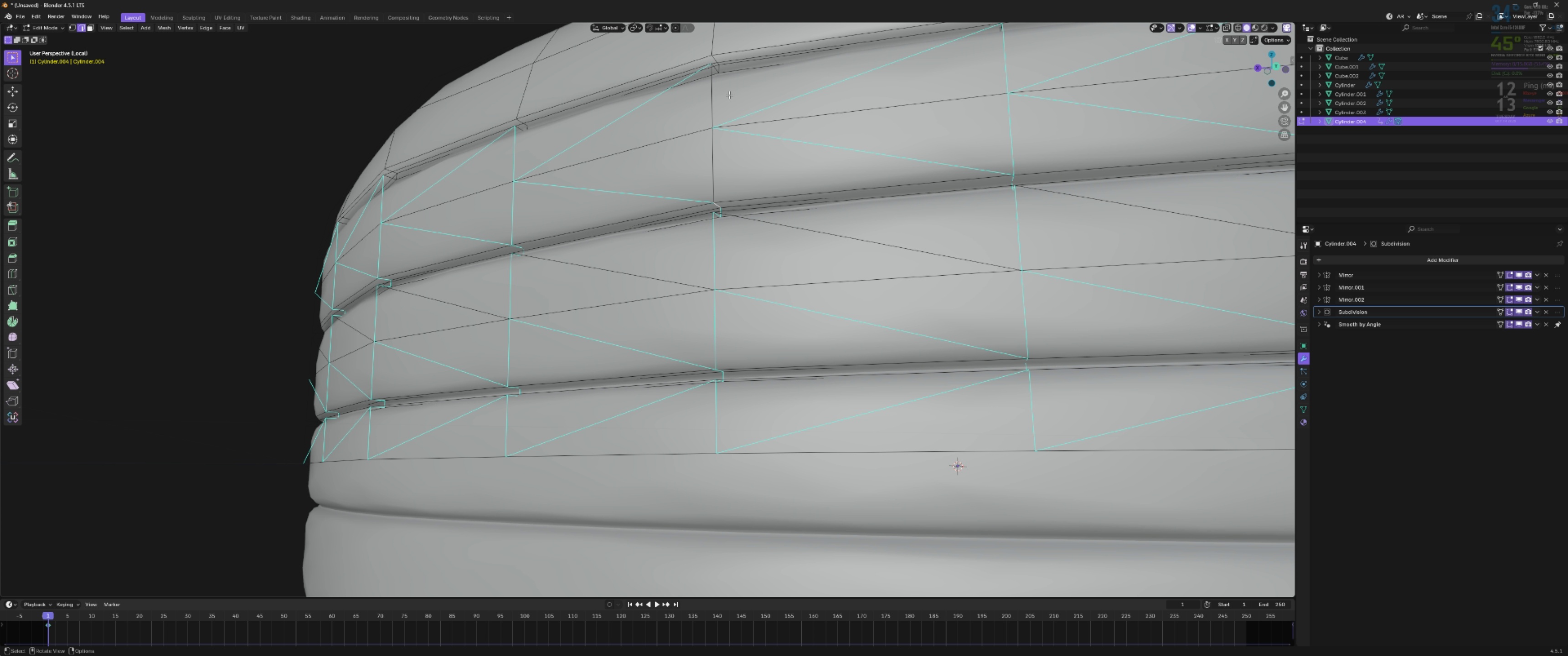 
key(Alt+Shift+AltLeft)
 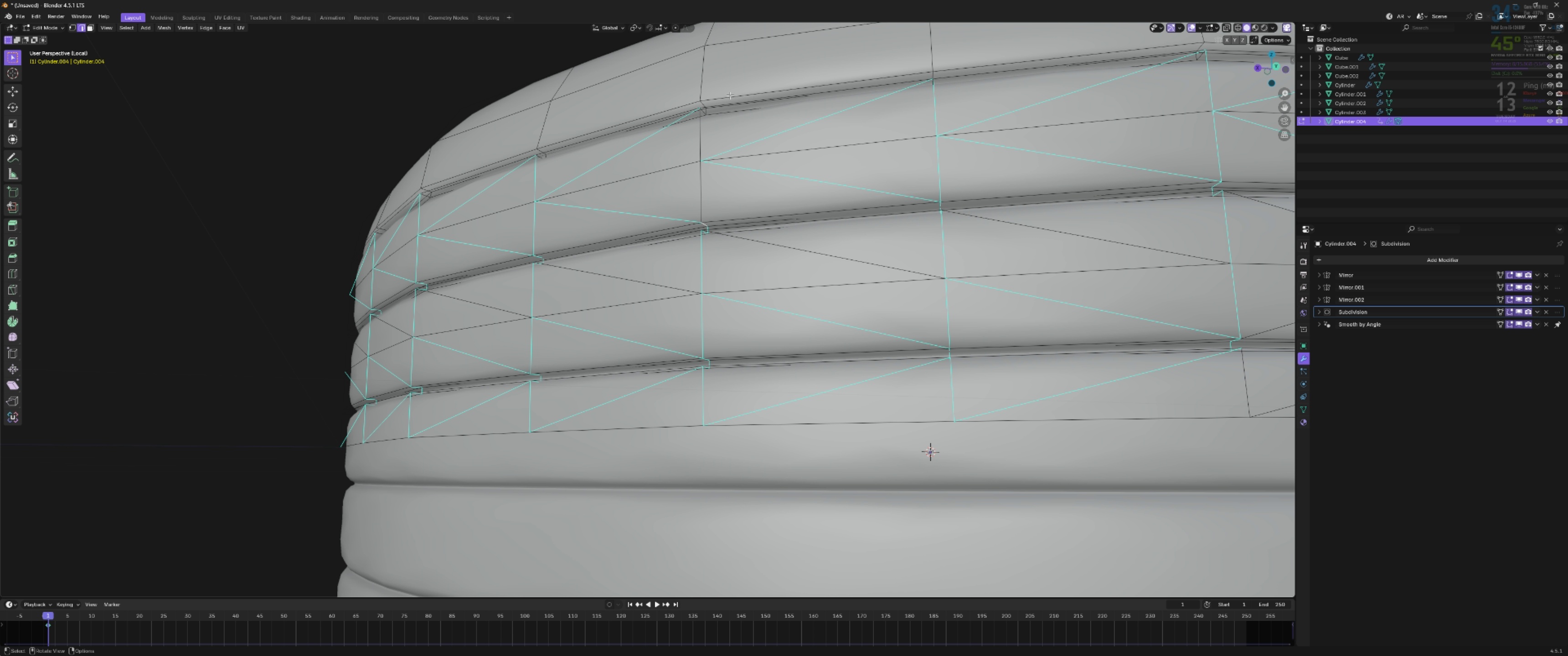 
scroll: coordinate [732, 98], scroll_direction: down, amount: 3.0
 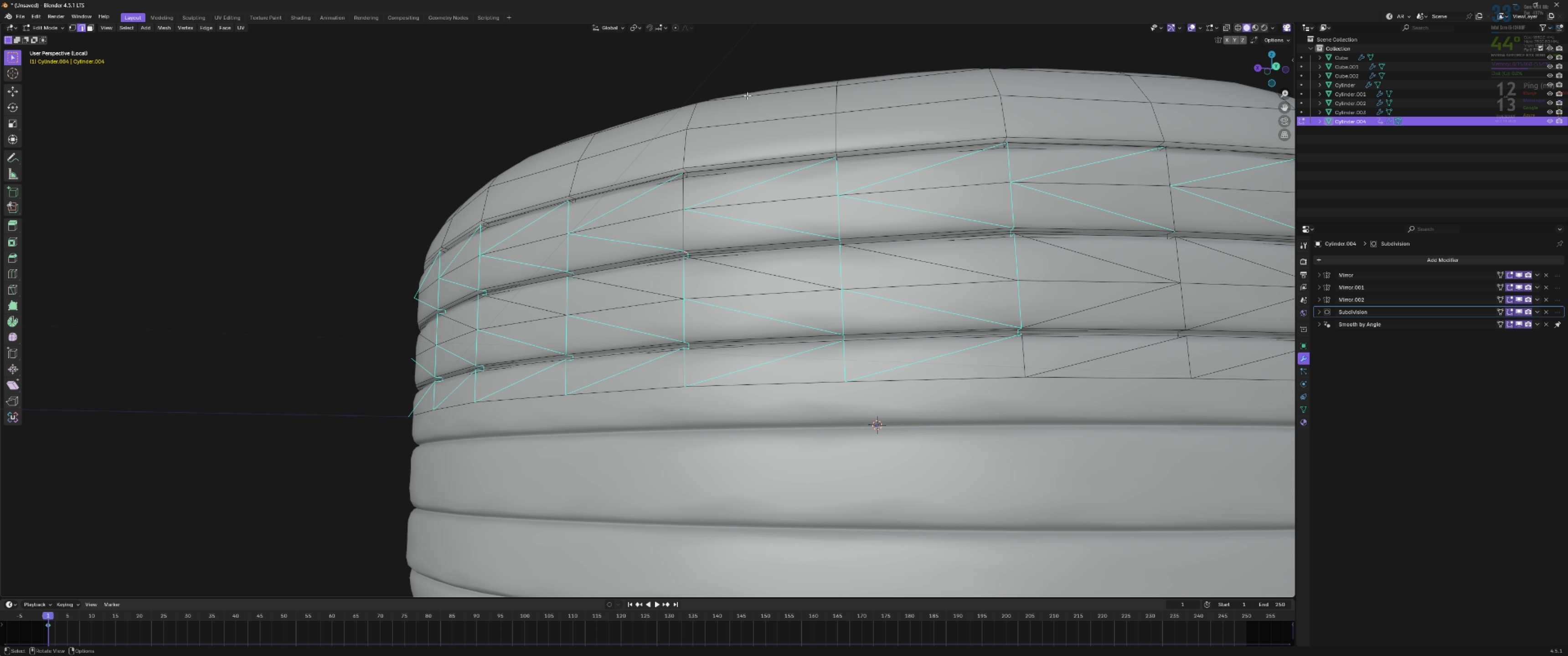 
hold_key(key=ShiftLeft, duration=1.53)
left_click([683, 197])
 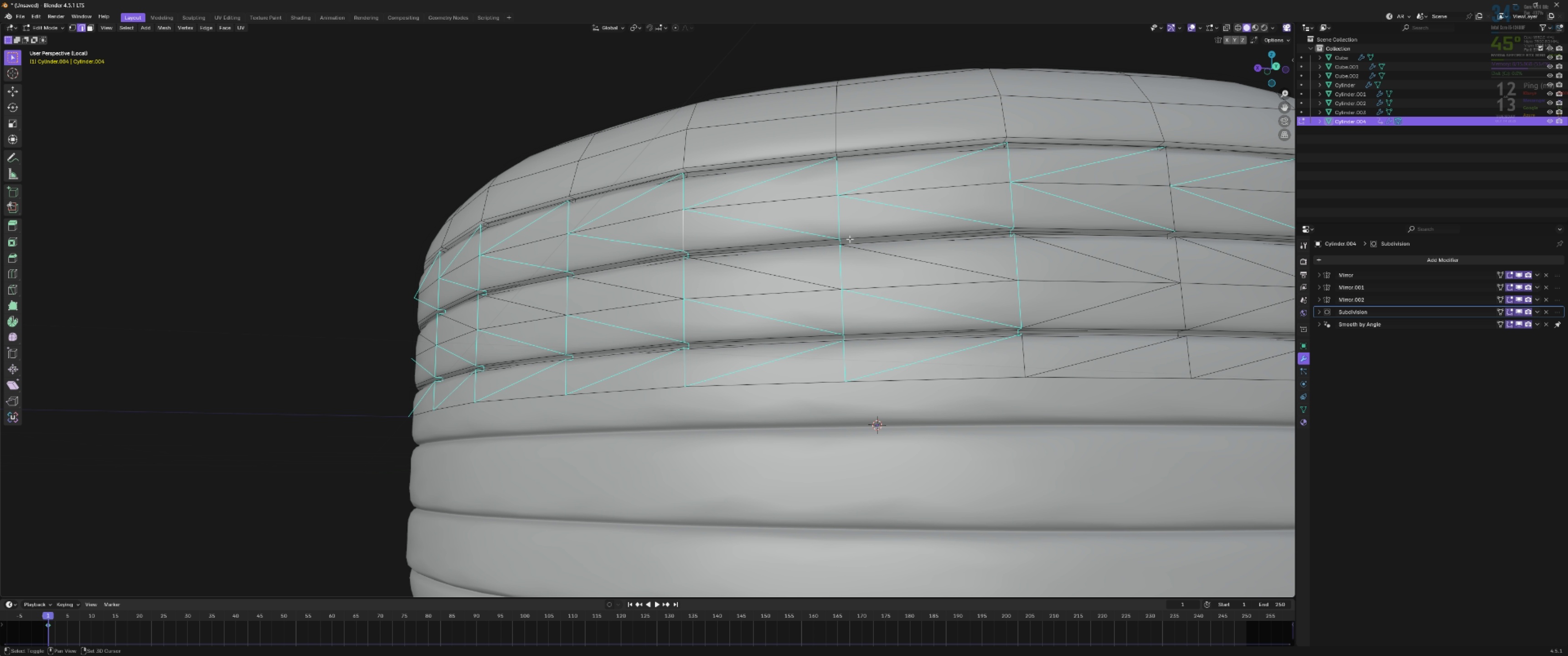 
key(Shift+ShiftLeft)
 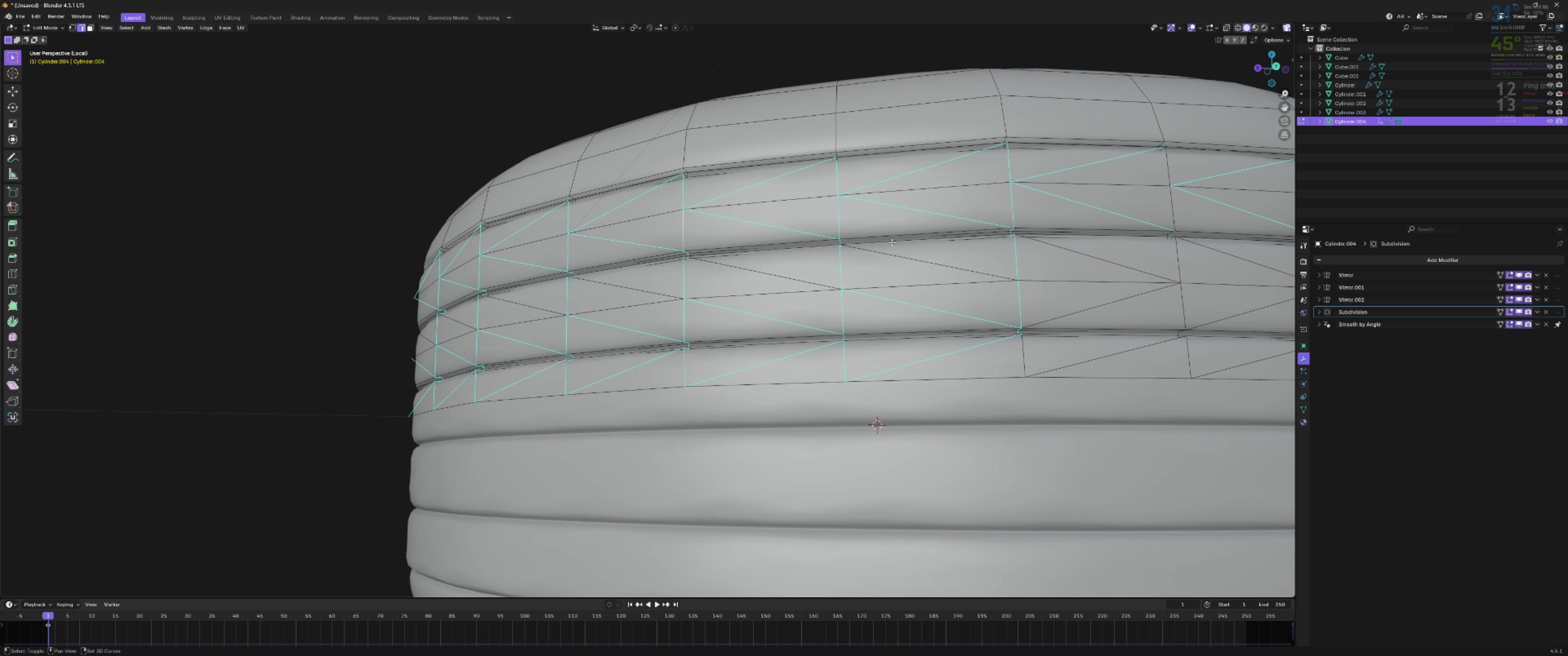 
key(Shift+ShiftLeft)
 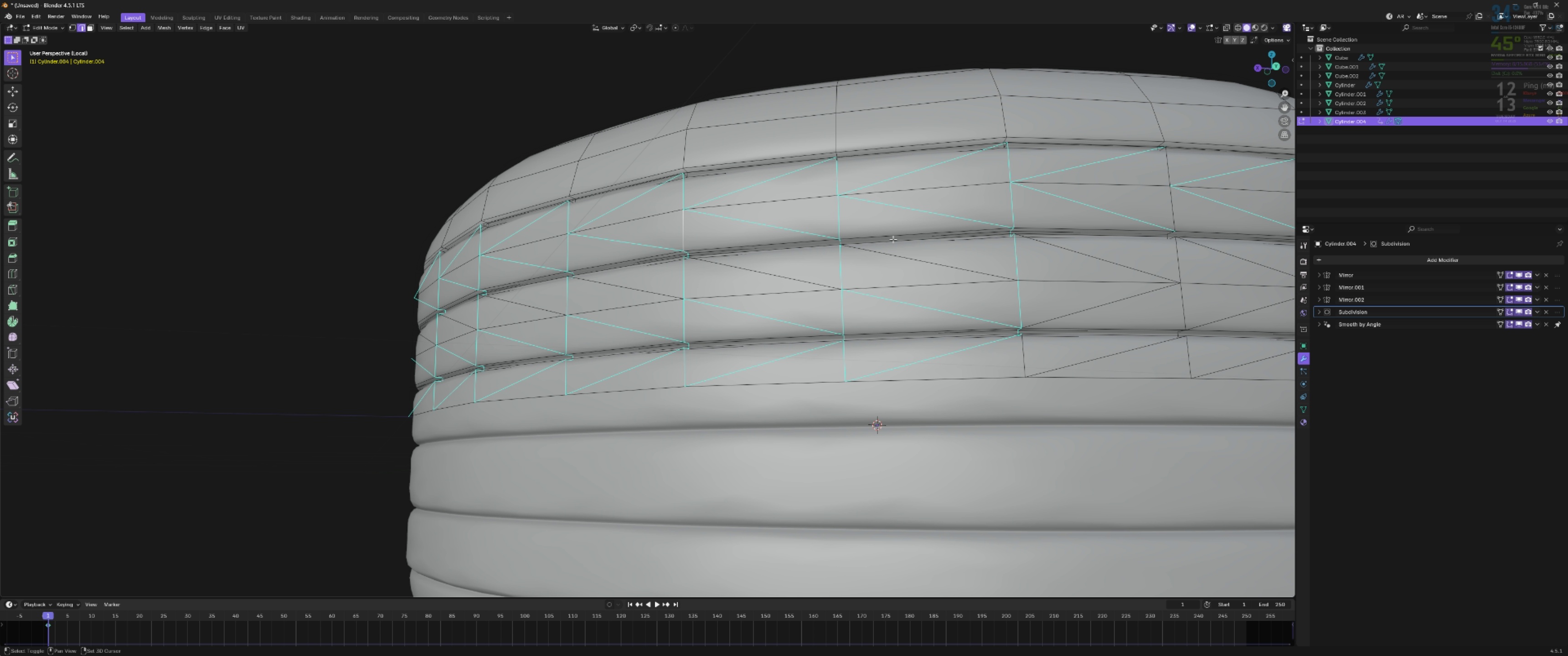 
key(Shift+ShiftLeft)
 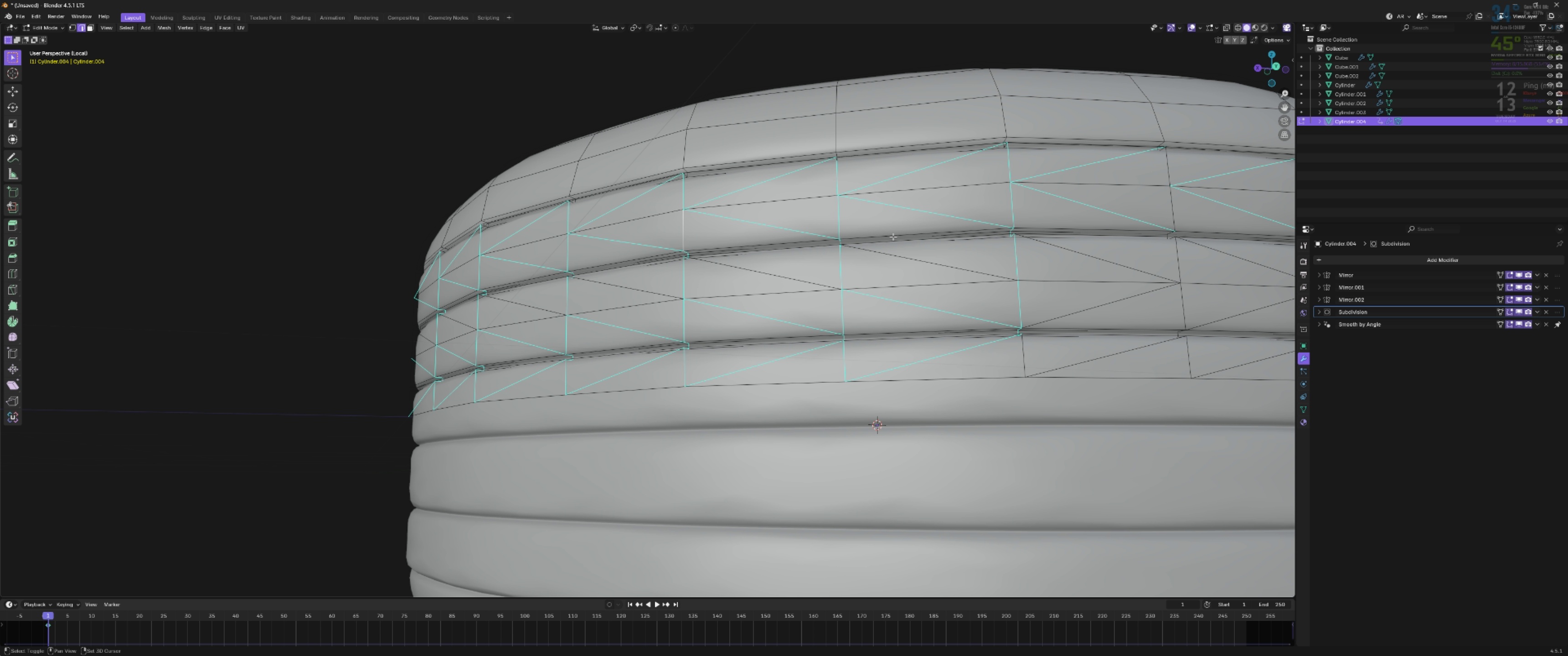 
key(Shift+ShiftLeft)
 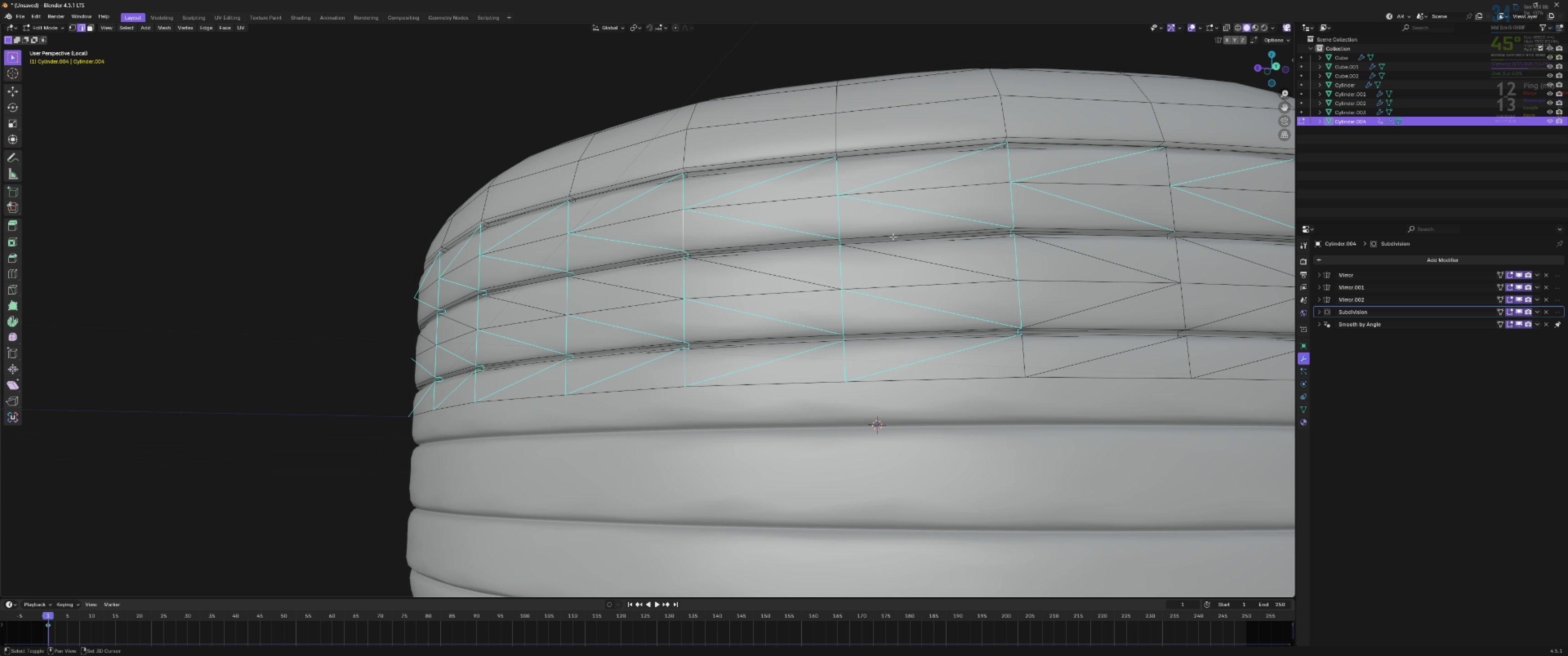 
key(Shift+ShiftLeft)
 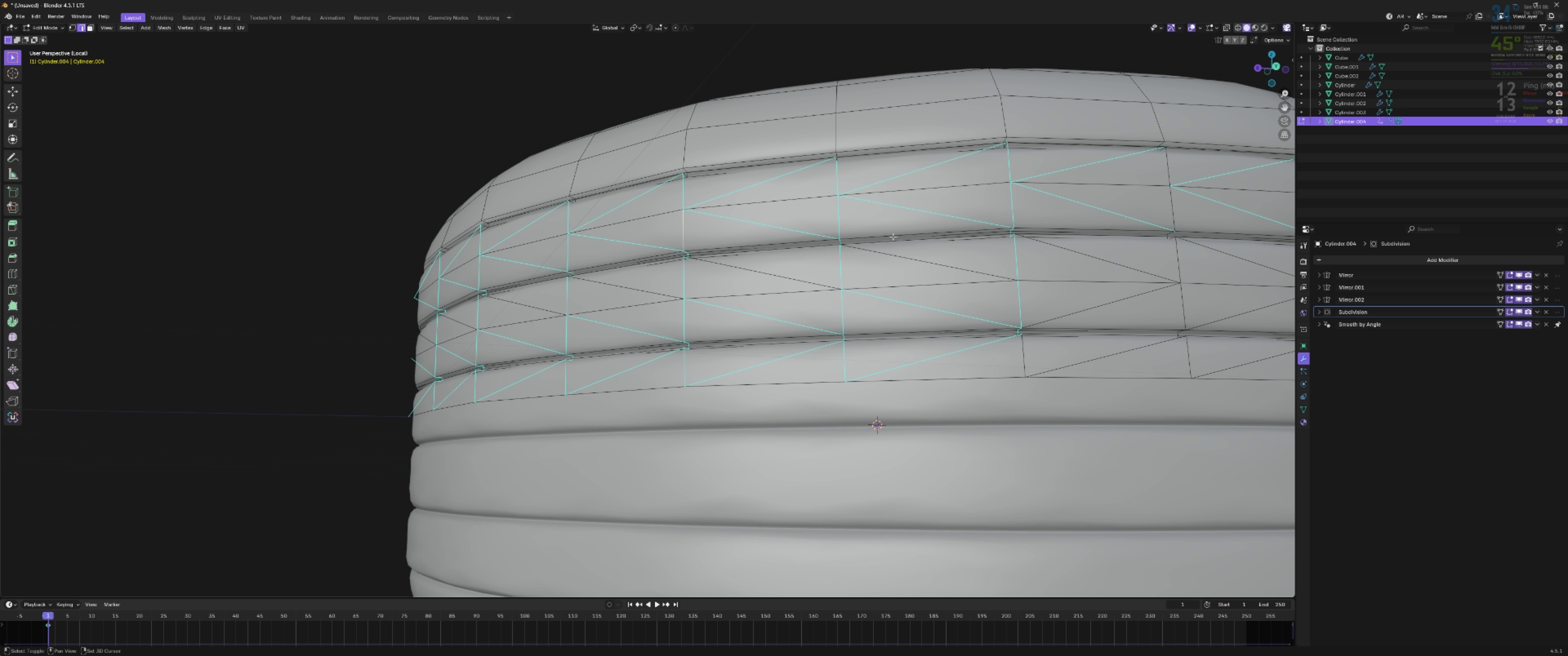 
key(Shift+ShiftLeft)
 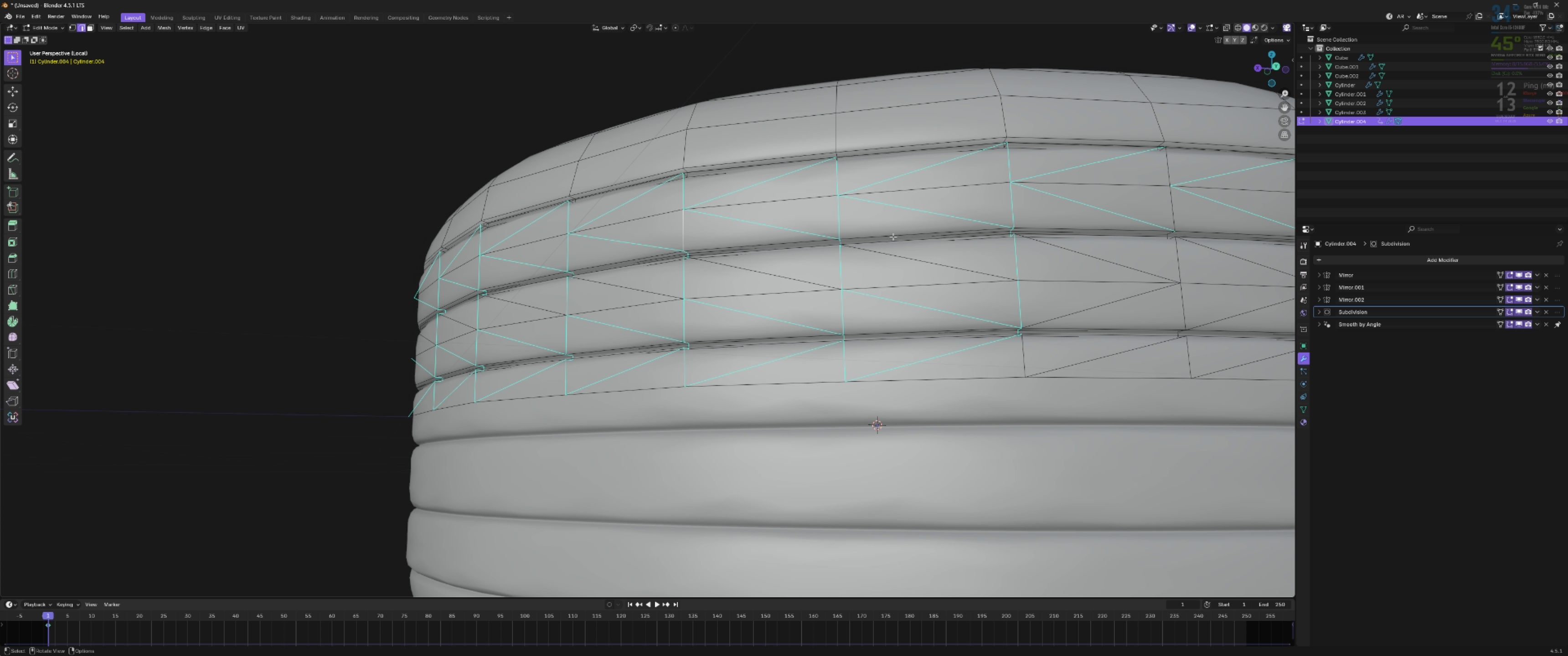 
key(Shift+ShiftLeft)
 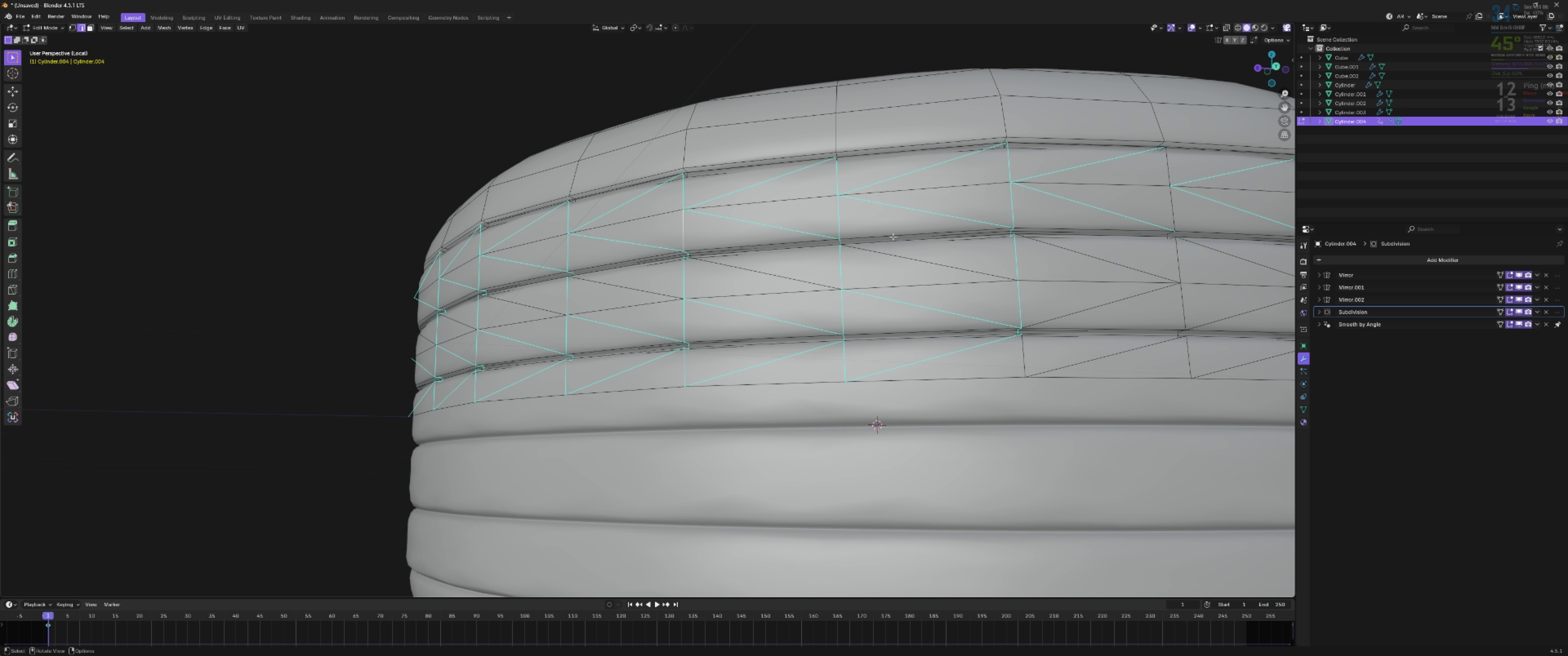 
key(Shift+ShiftLeft)
 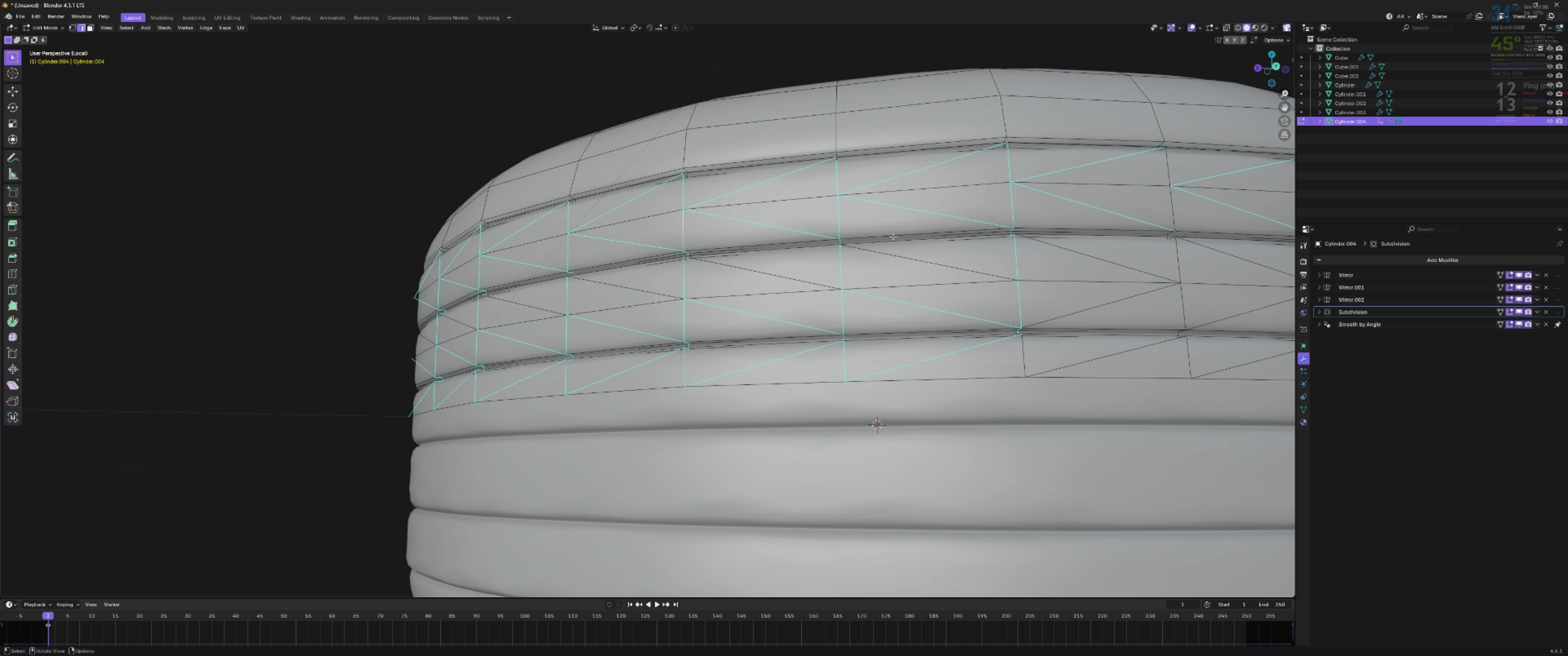 
scroll: coordinate [893, 236], scroll_direction: down, amount: 3.0
 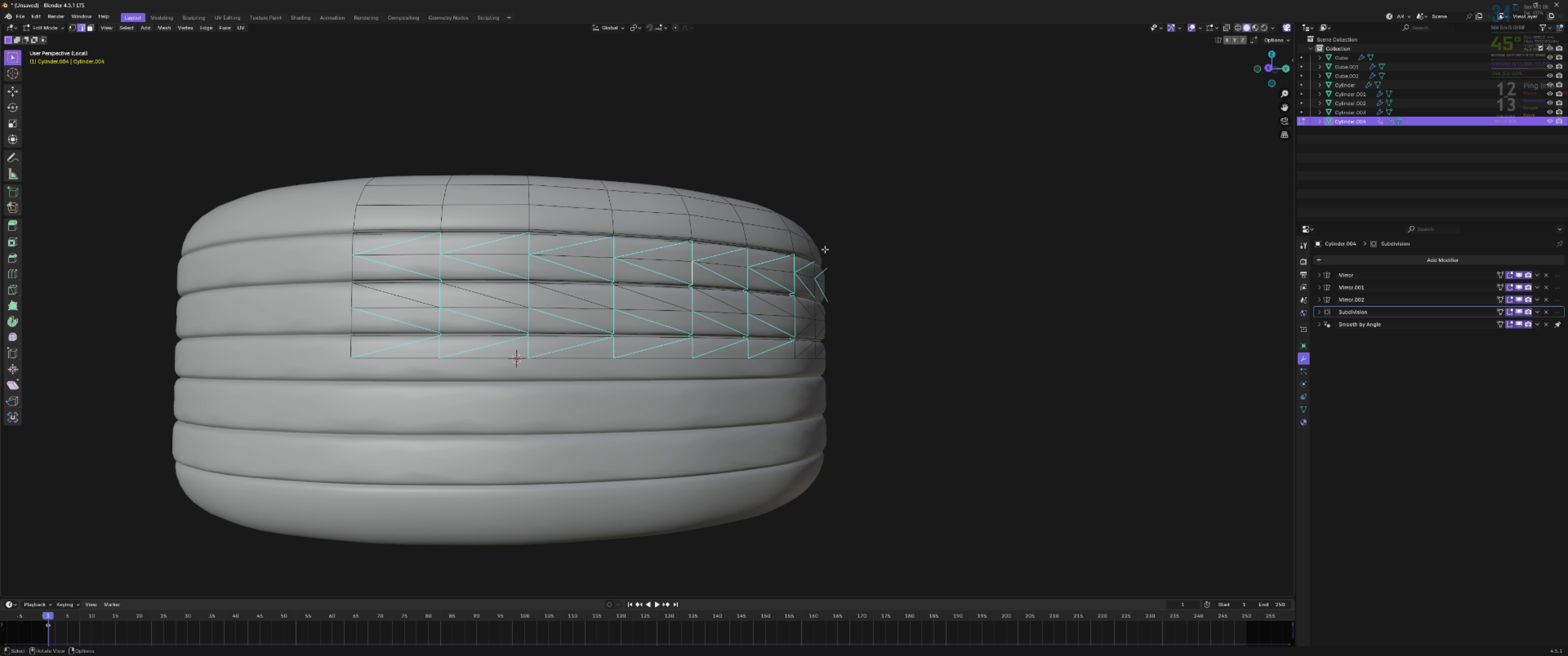 
hold_key(key=ShiftLeft, duration=0.78)
 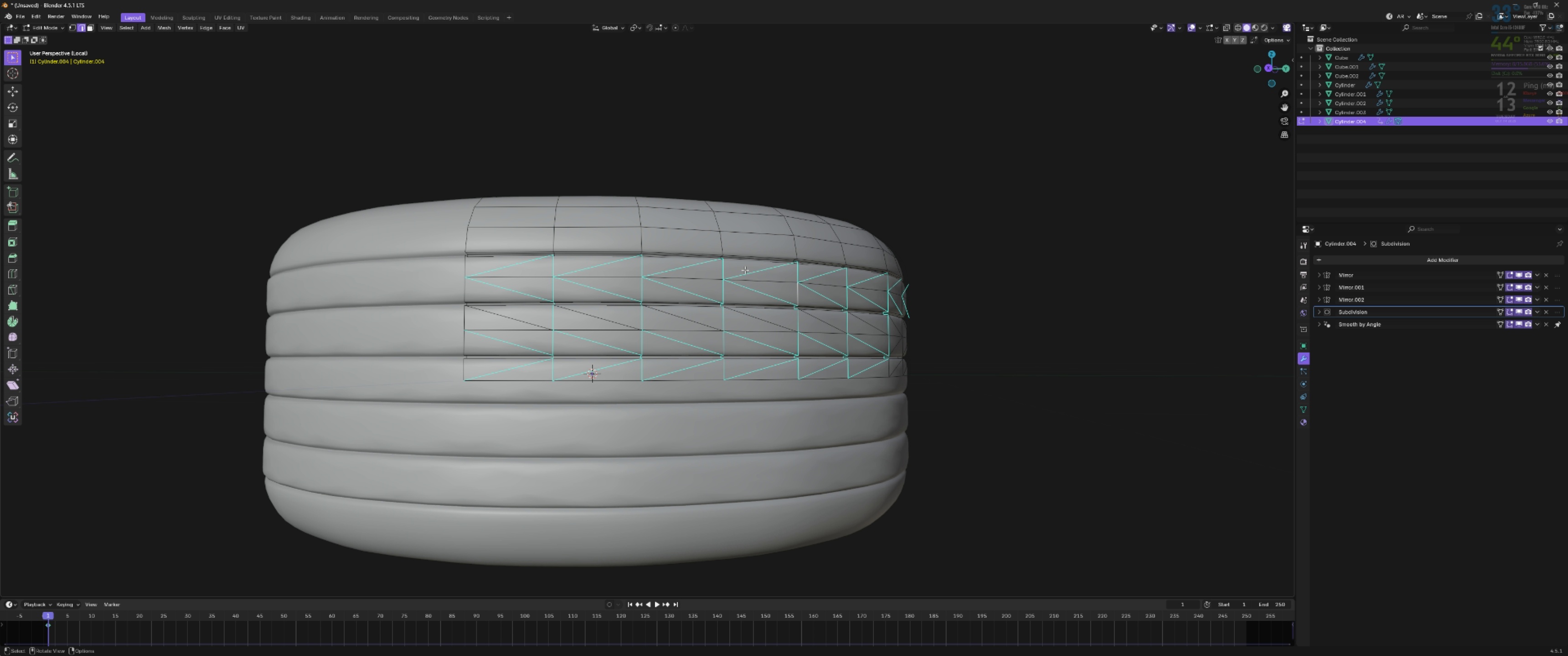 
wait(7.12)
 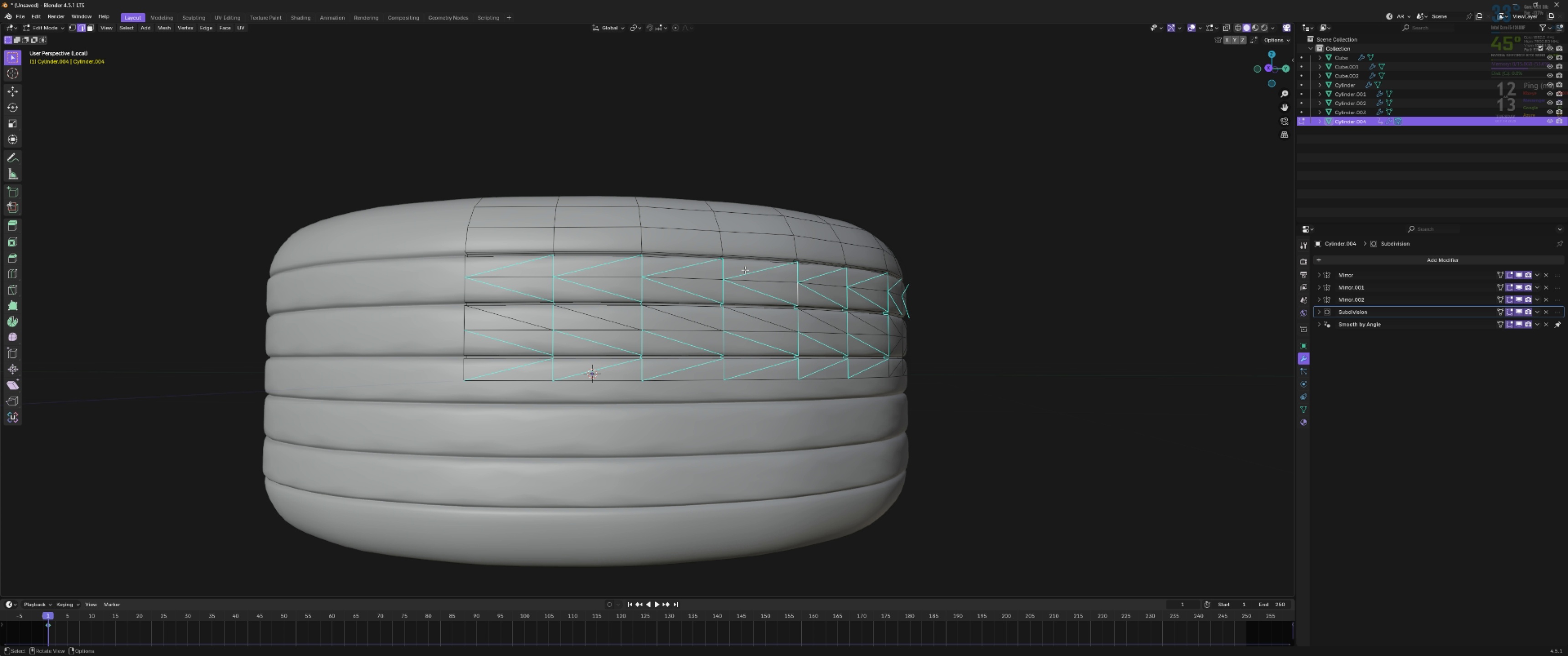 
key(Control+B)
 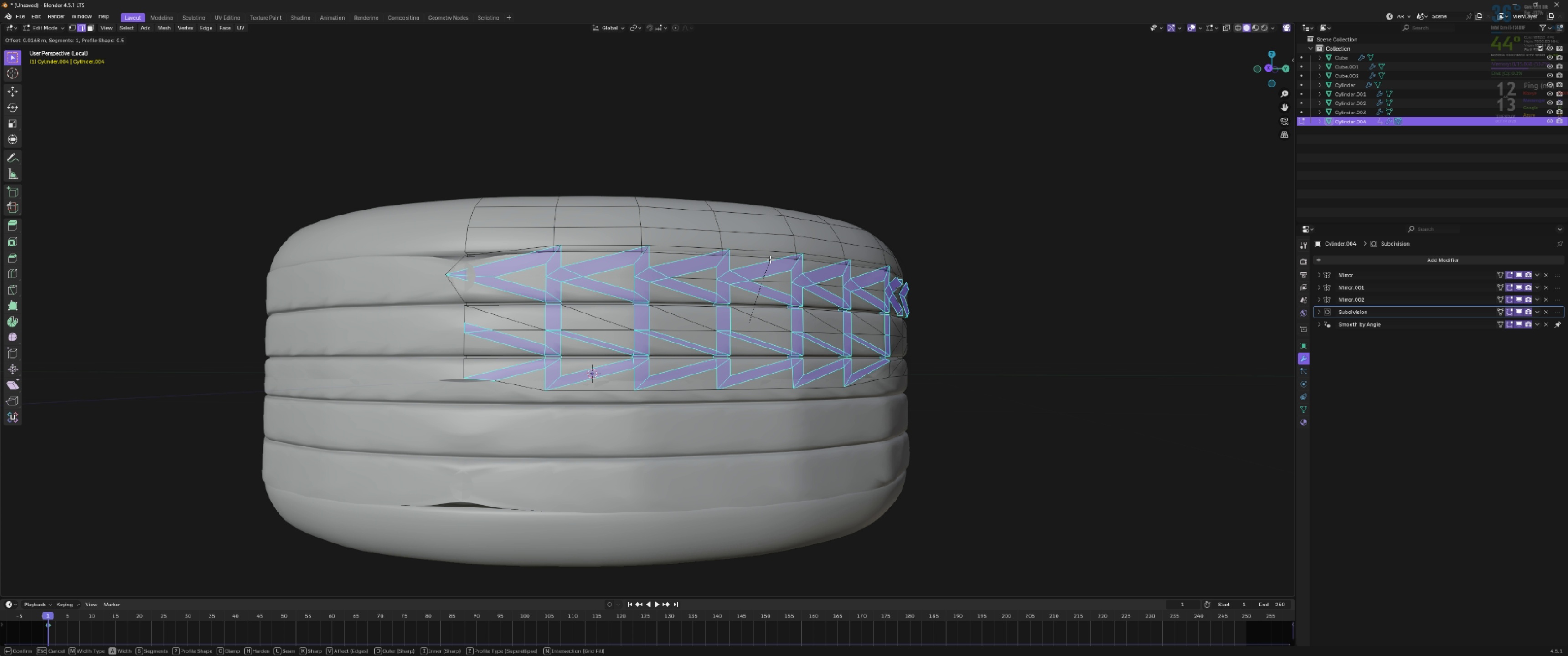 
hold_key(key=ShiftLeft, duration=1.52)
 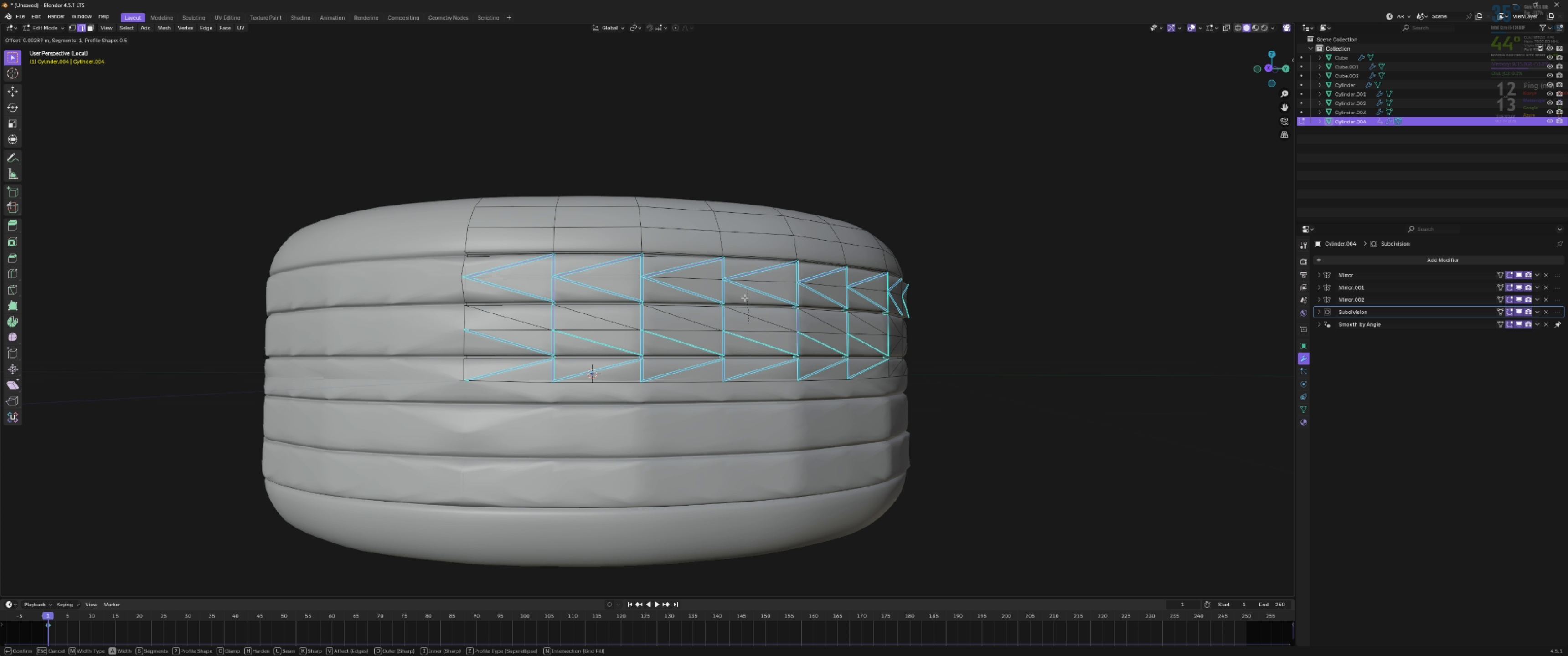 
hold_key(key=ShiftLeft, duration=1.53)
 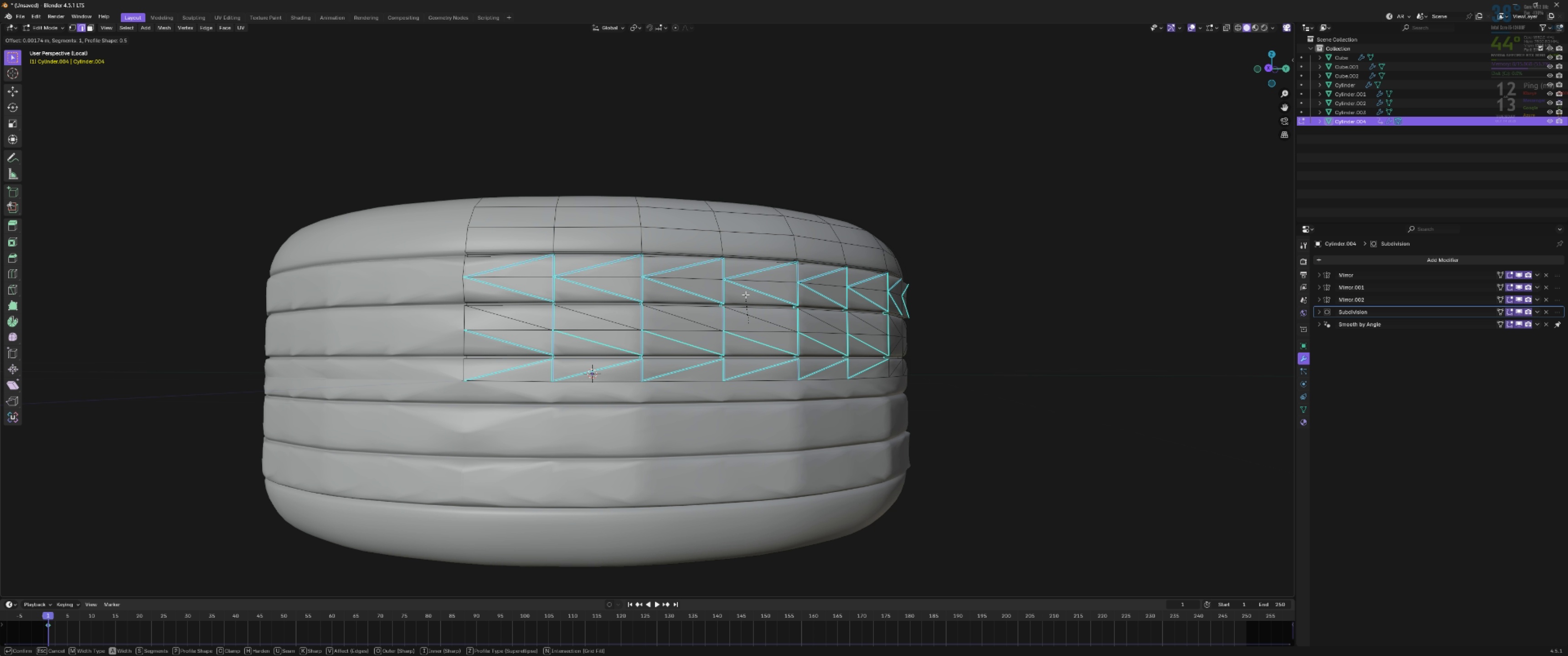 
hold_key(key=ShiftLeft, duration=1.51)
 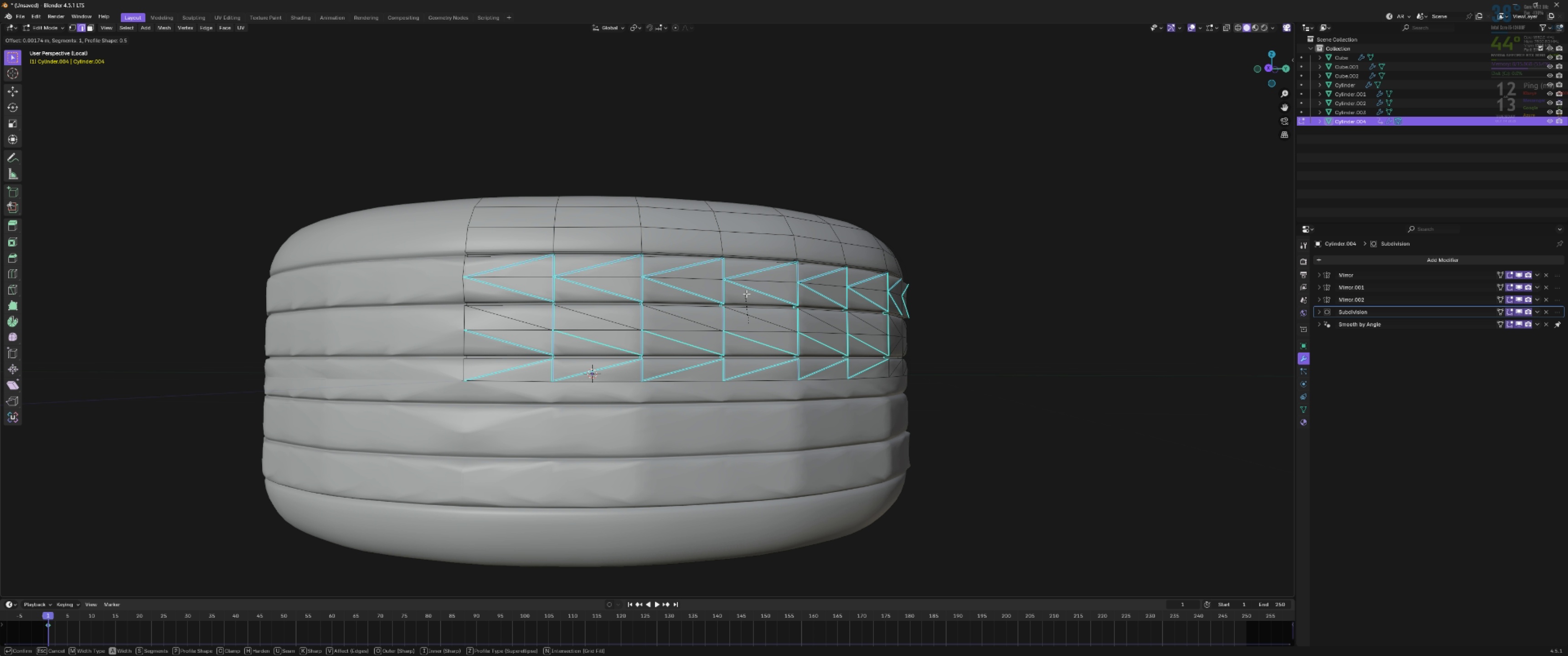 
hold_key(key=ShiftLeft, duration=1.48)
left_click([746, 293])
 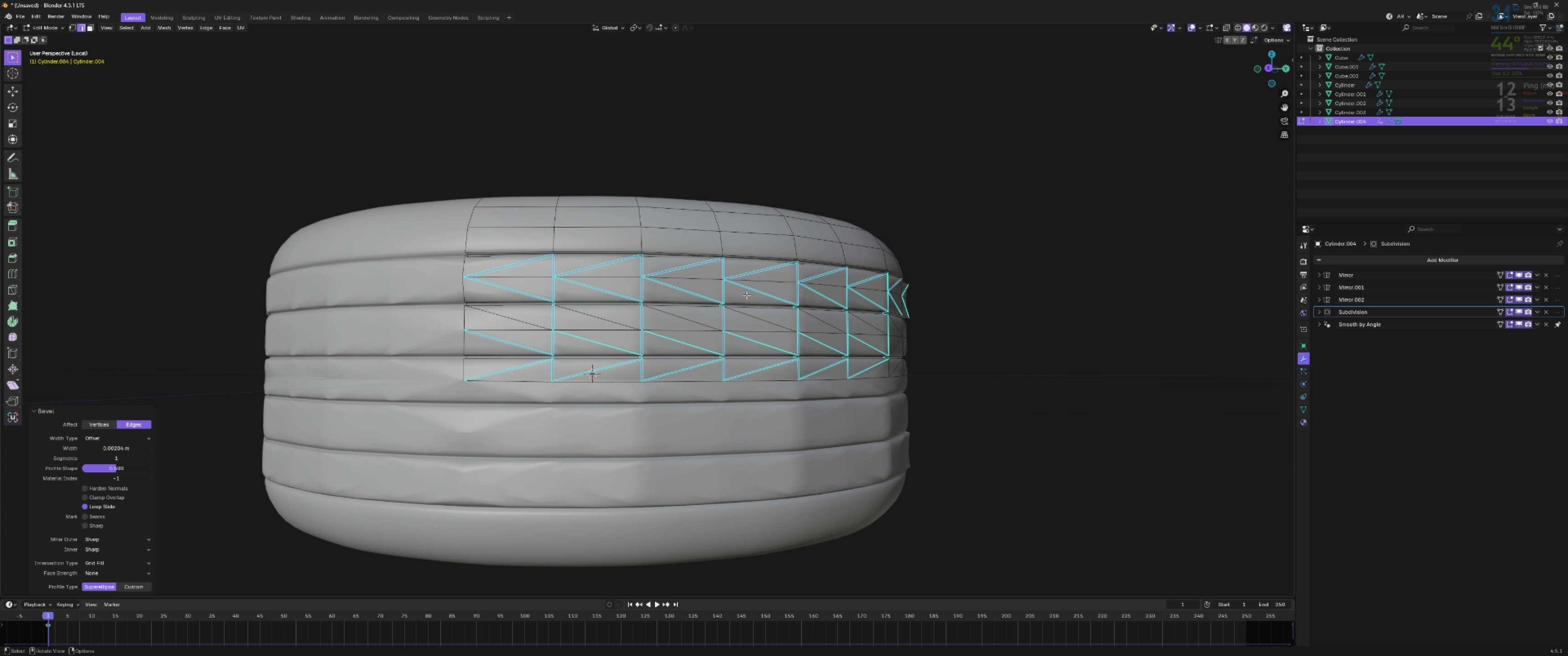 
key(Alt+E)
 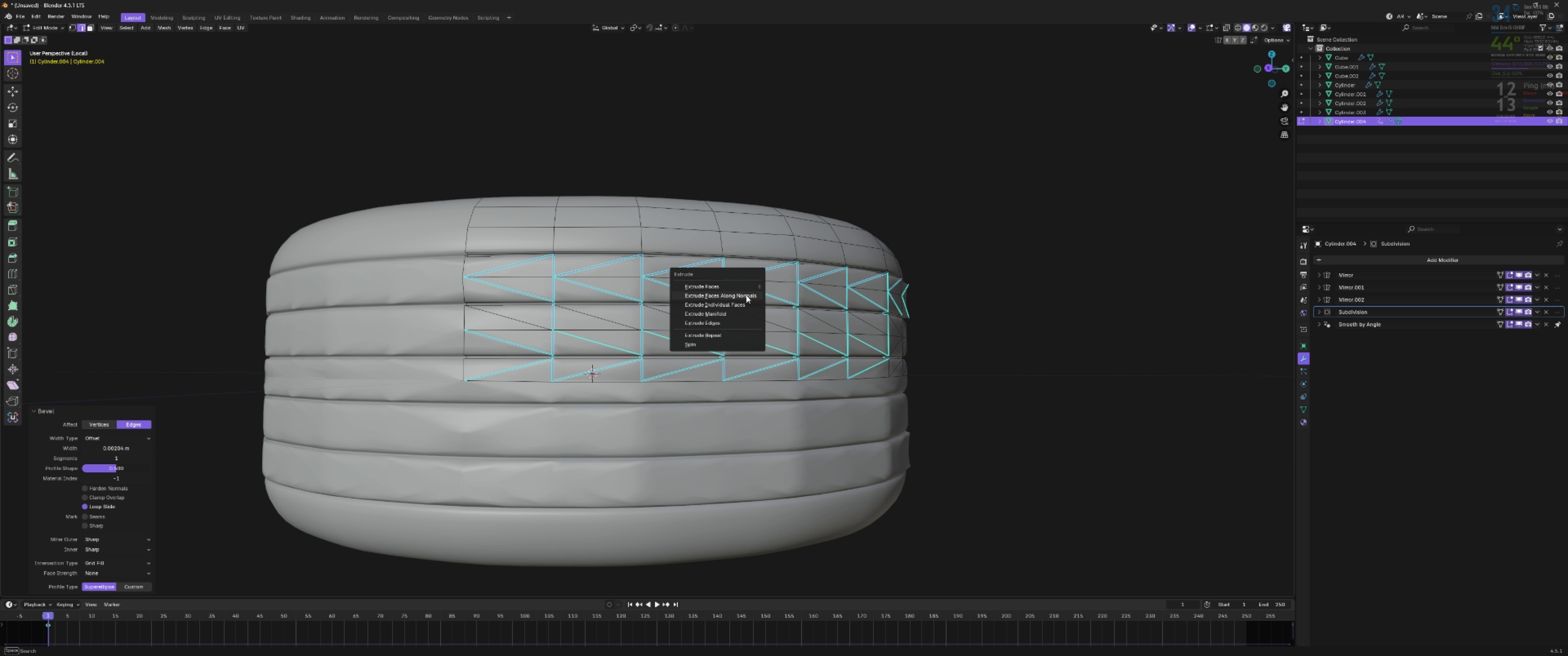 
left_click([746, 295])
 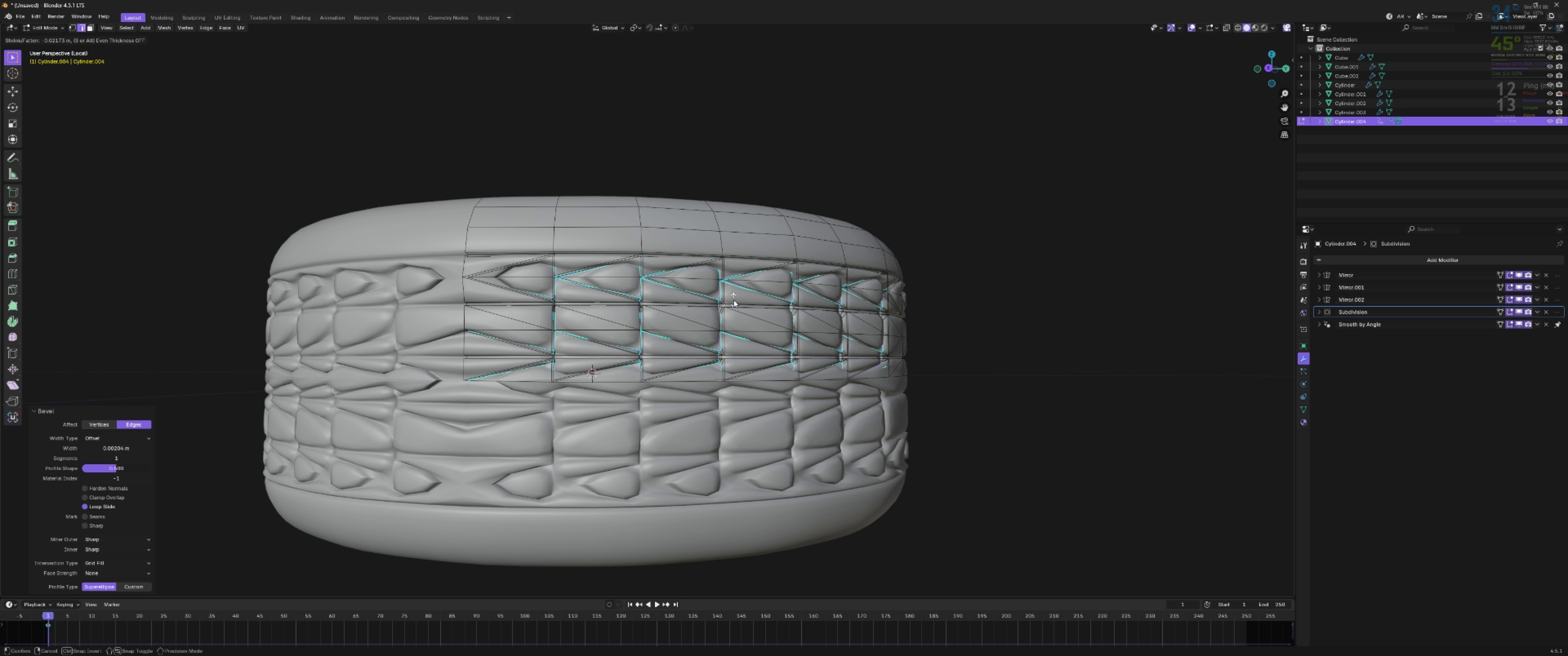 
left_click([733, 300])
 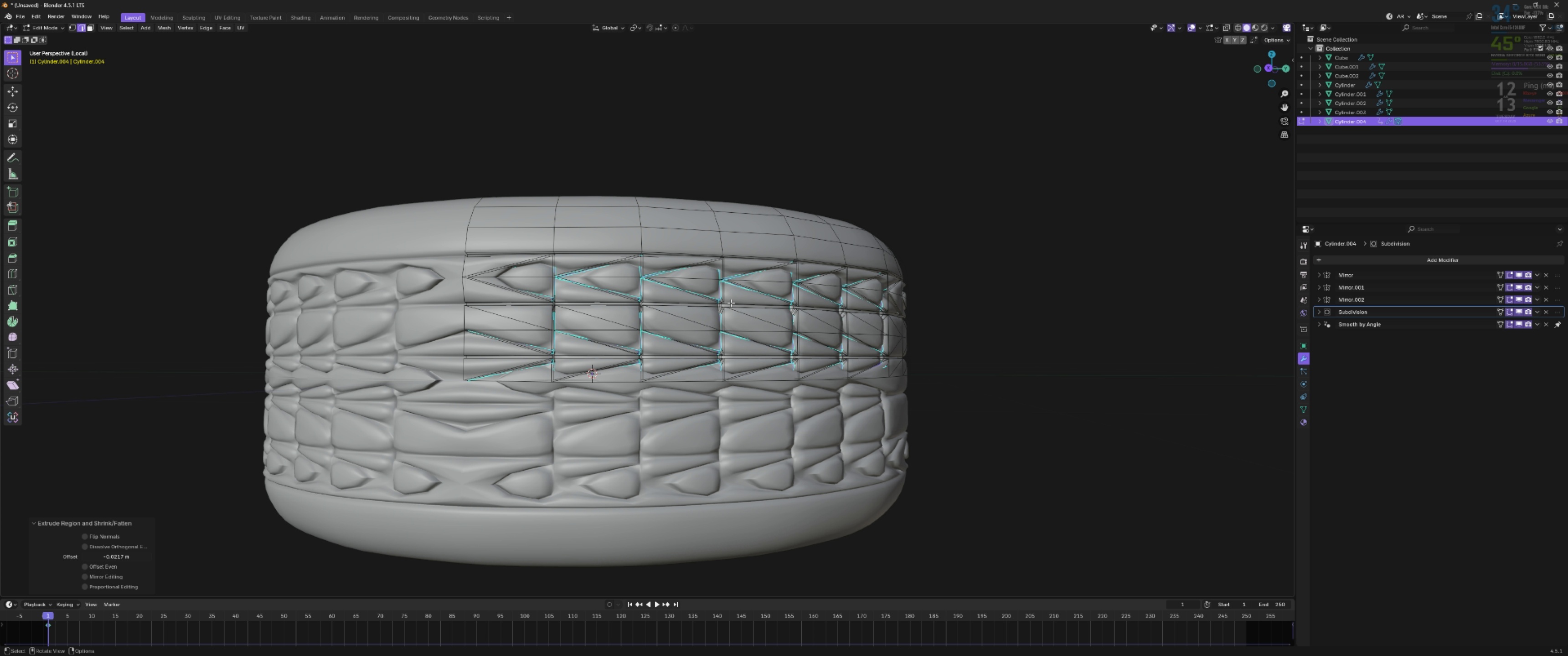 
key(Tab)
 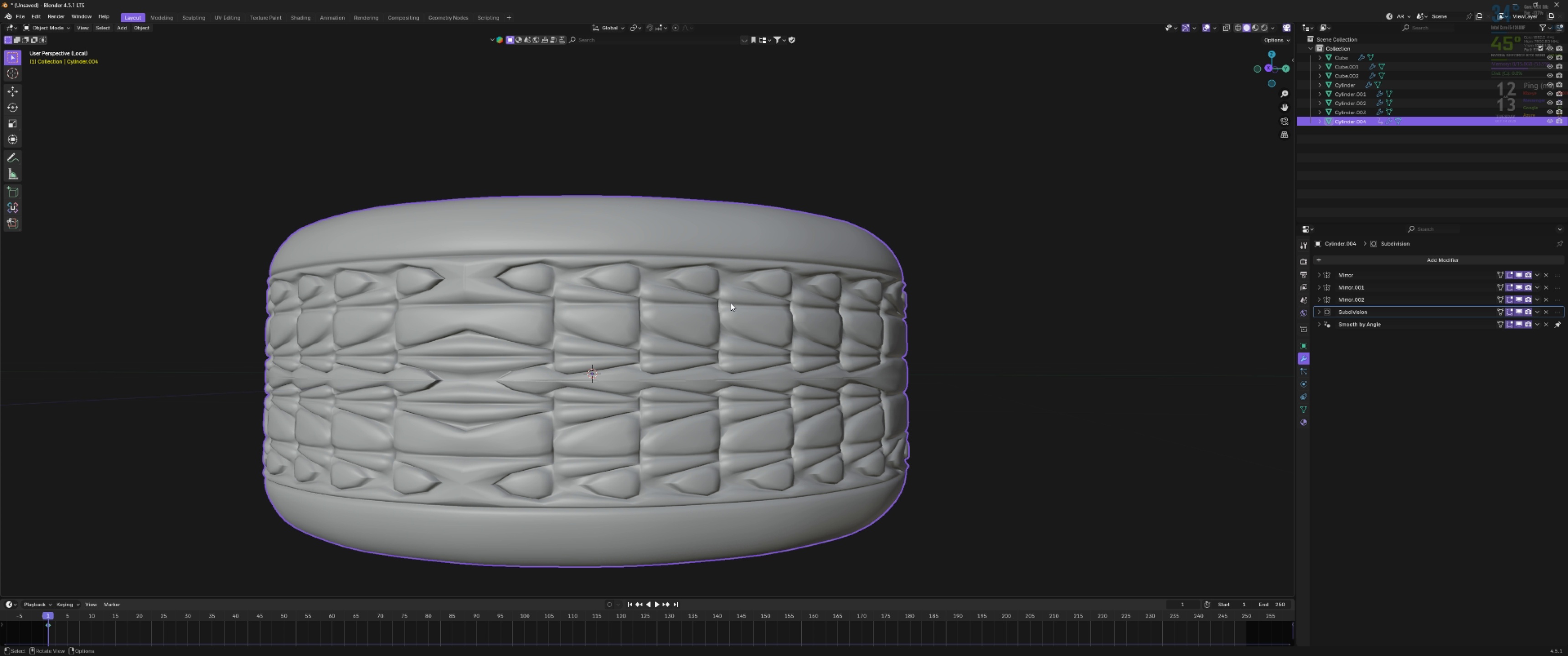 
scroll: coordinate [638, 305], scroll_direction: down, amount: 9.0
 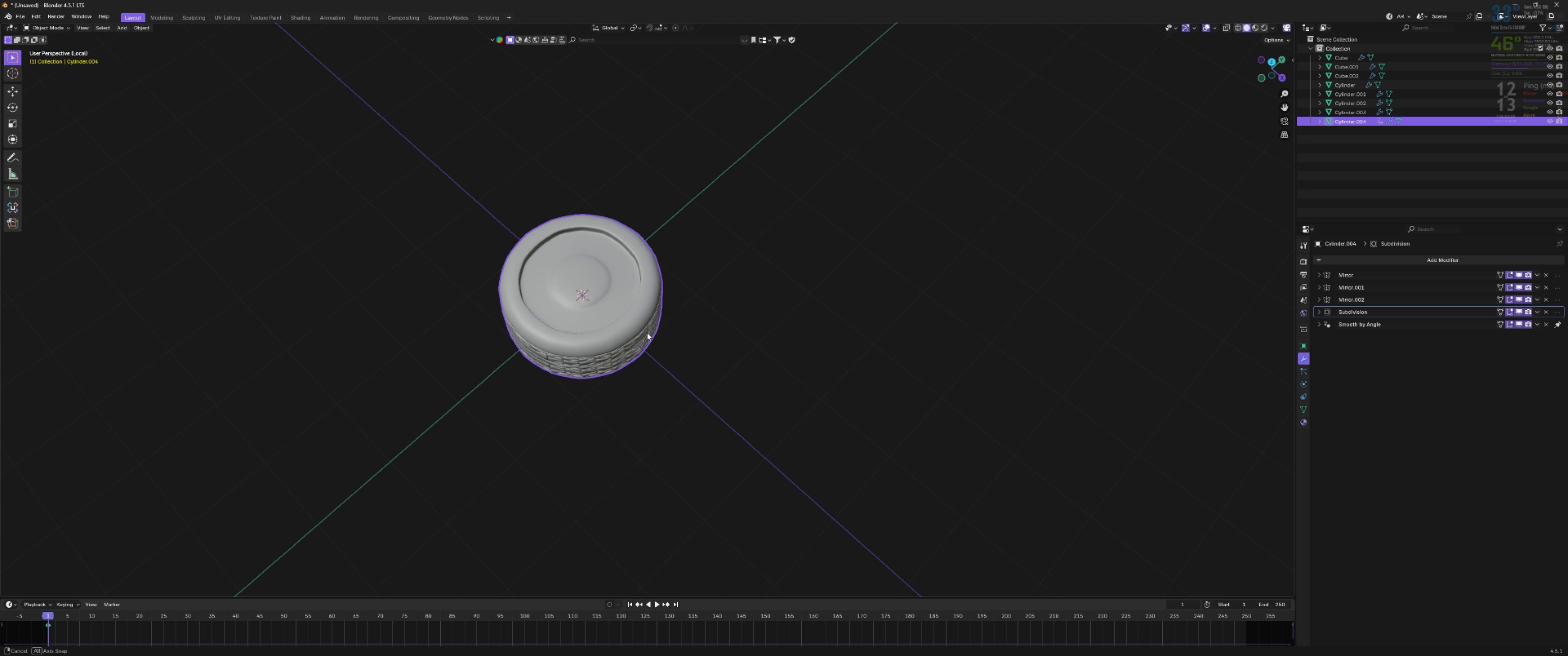 
scroll: coordinate [647, 338], scroll_direction: up, amount: 2.0
 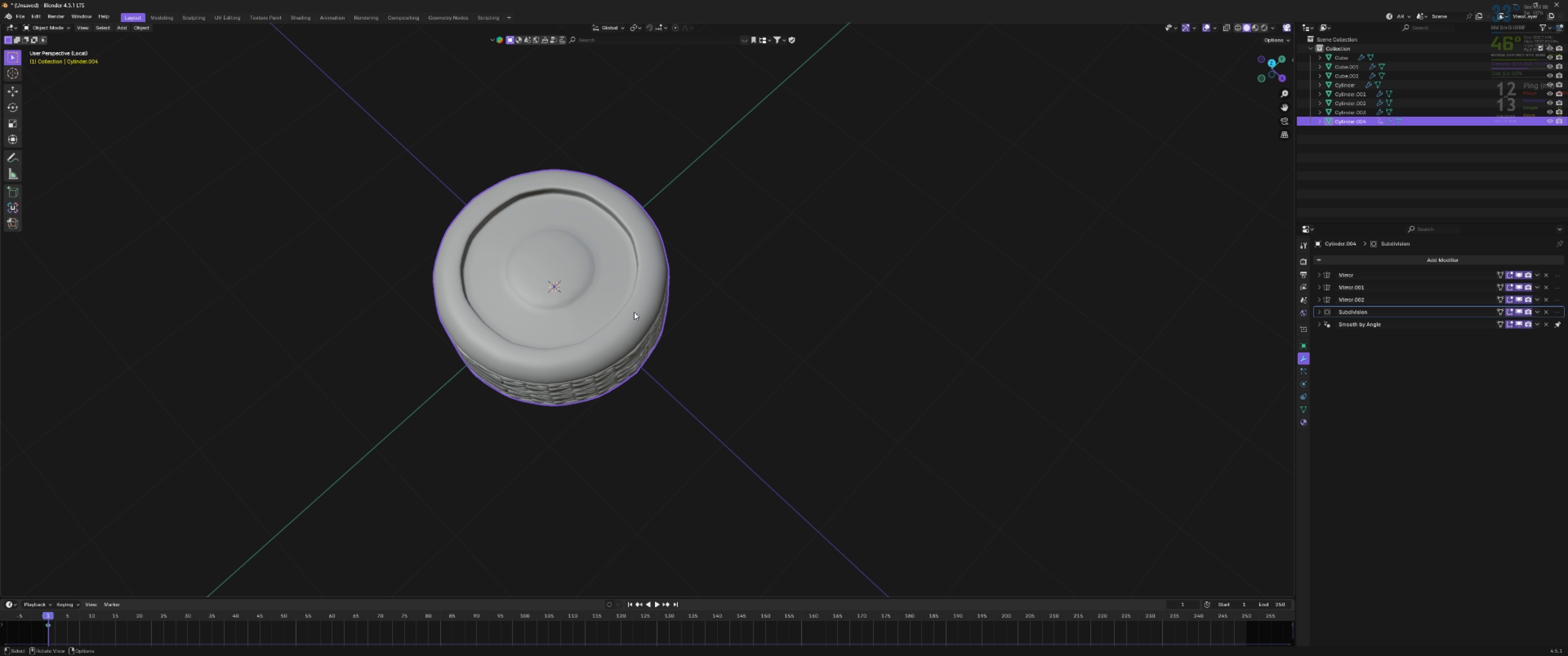 
hold_key(key=ShiftLeft, duration=0.49)
 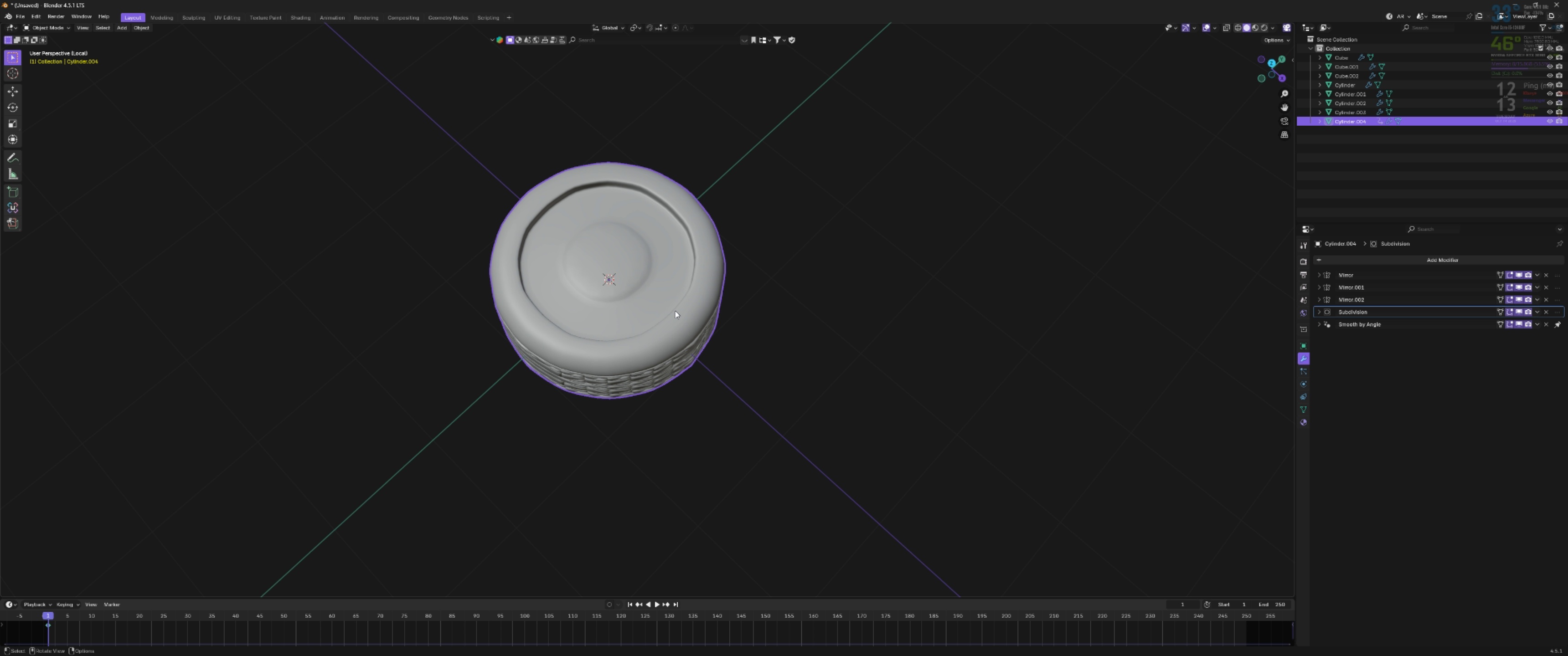 
scroll: coordinate [675, 309], scroll_direction: down, amount: 2.0
 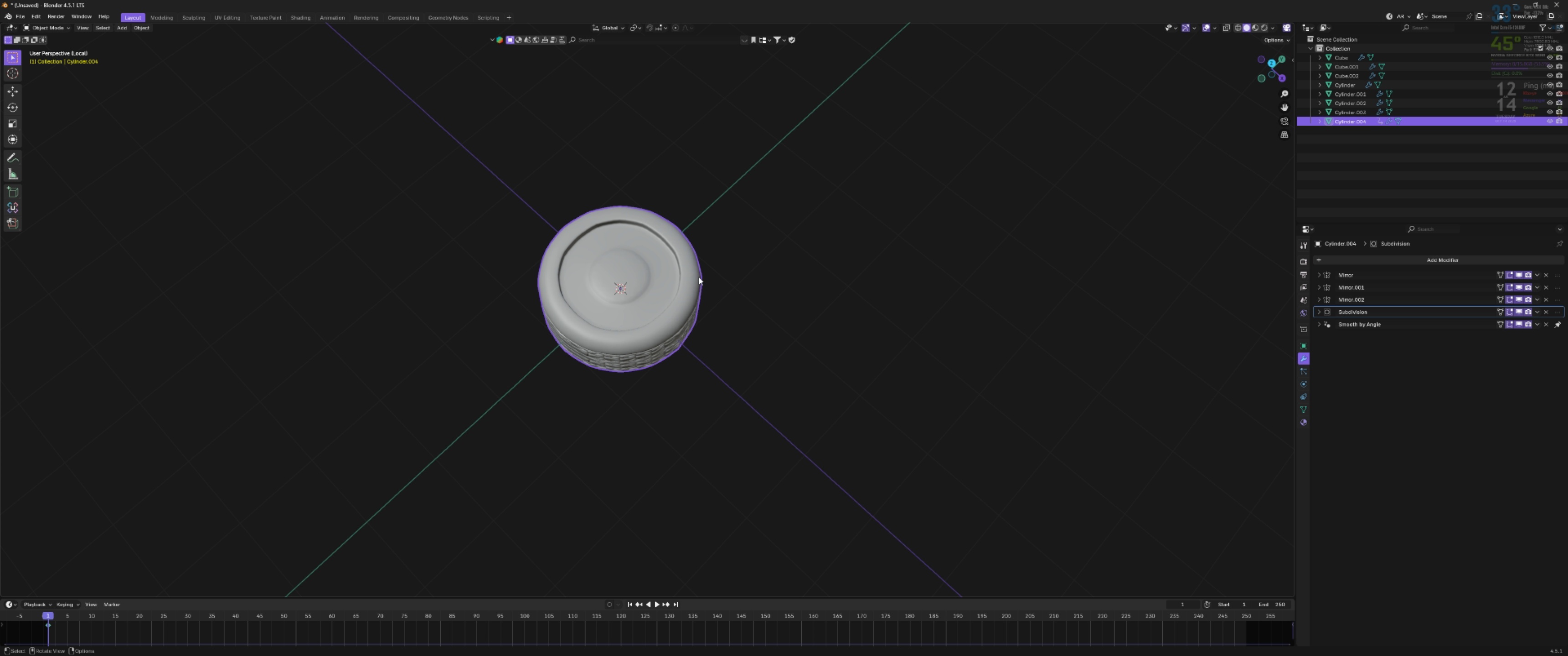 
key(Slash)
 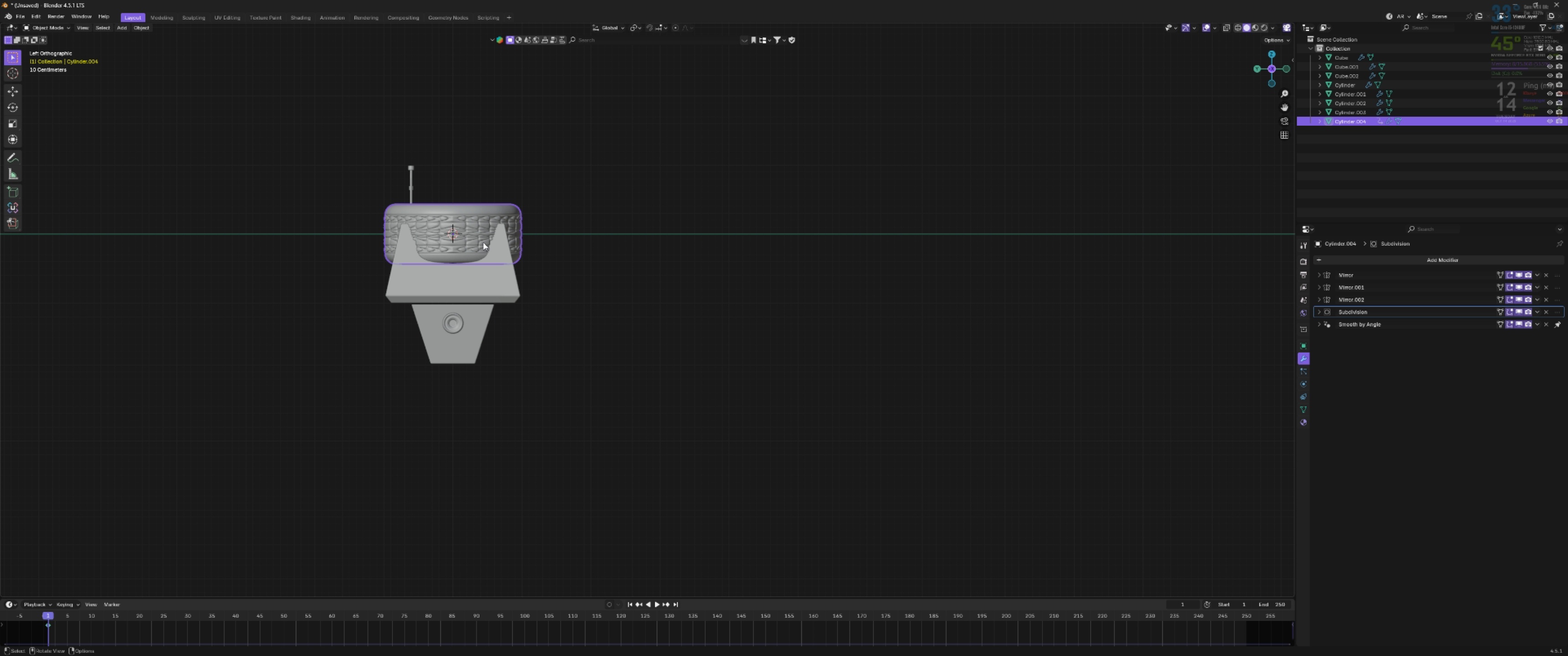 
left_click([475, 232])
 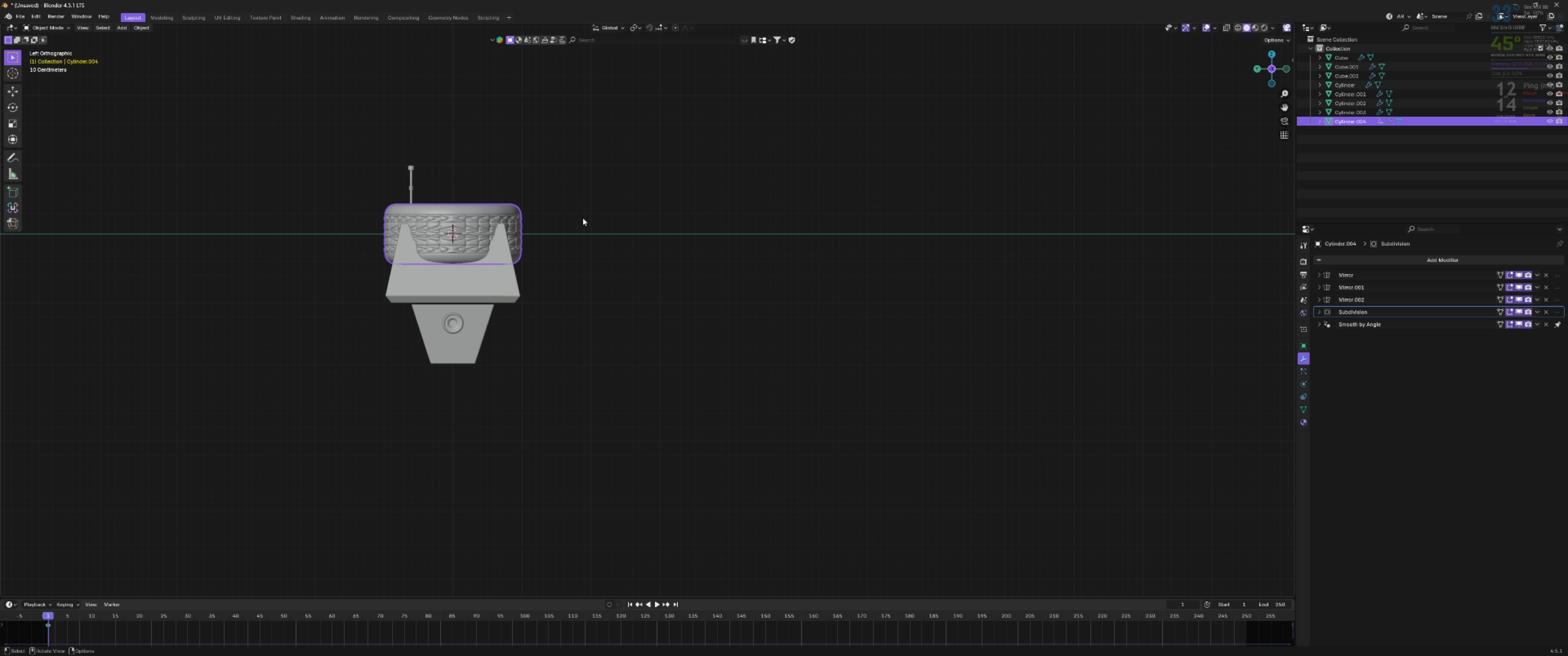 
key(R)
 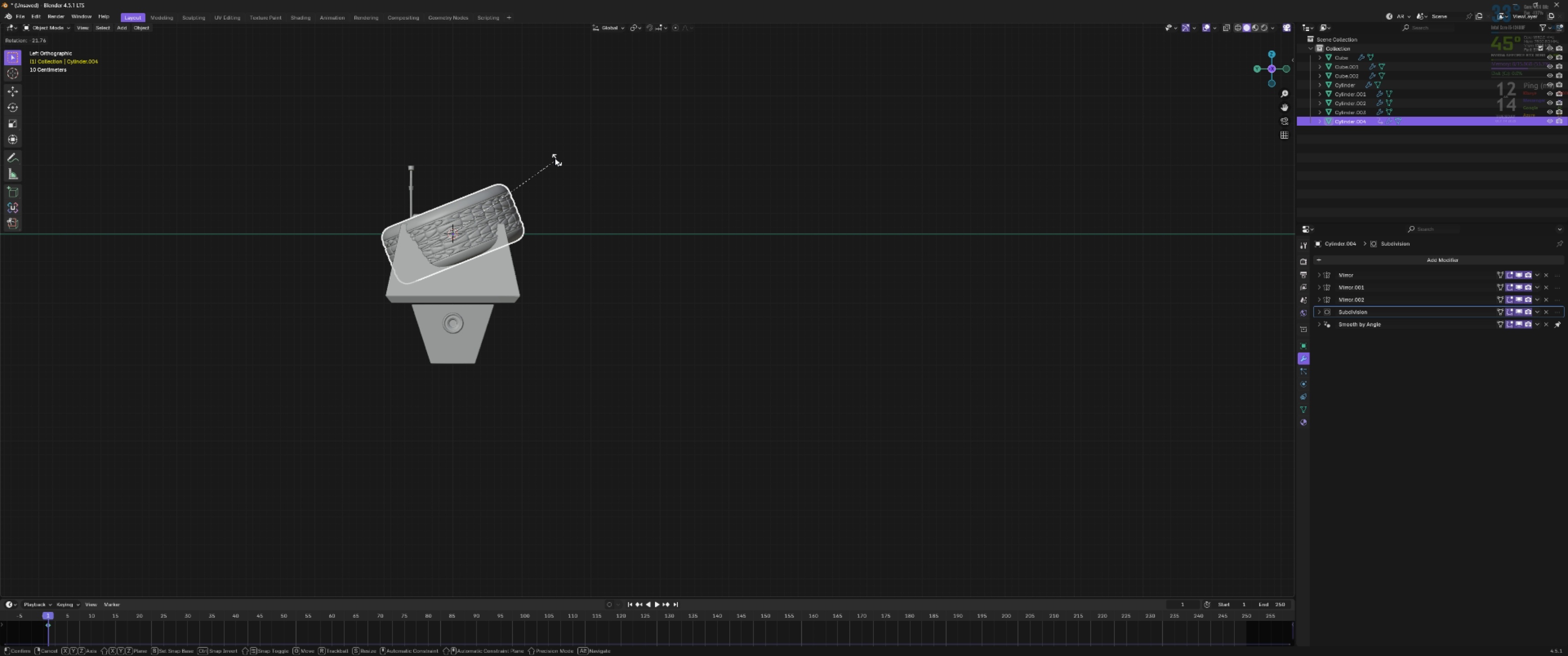 
hold_key(key=ControlLeft, duration=1.52)
left_click([430, 130])
 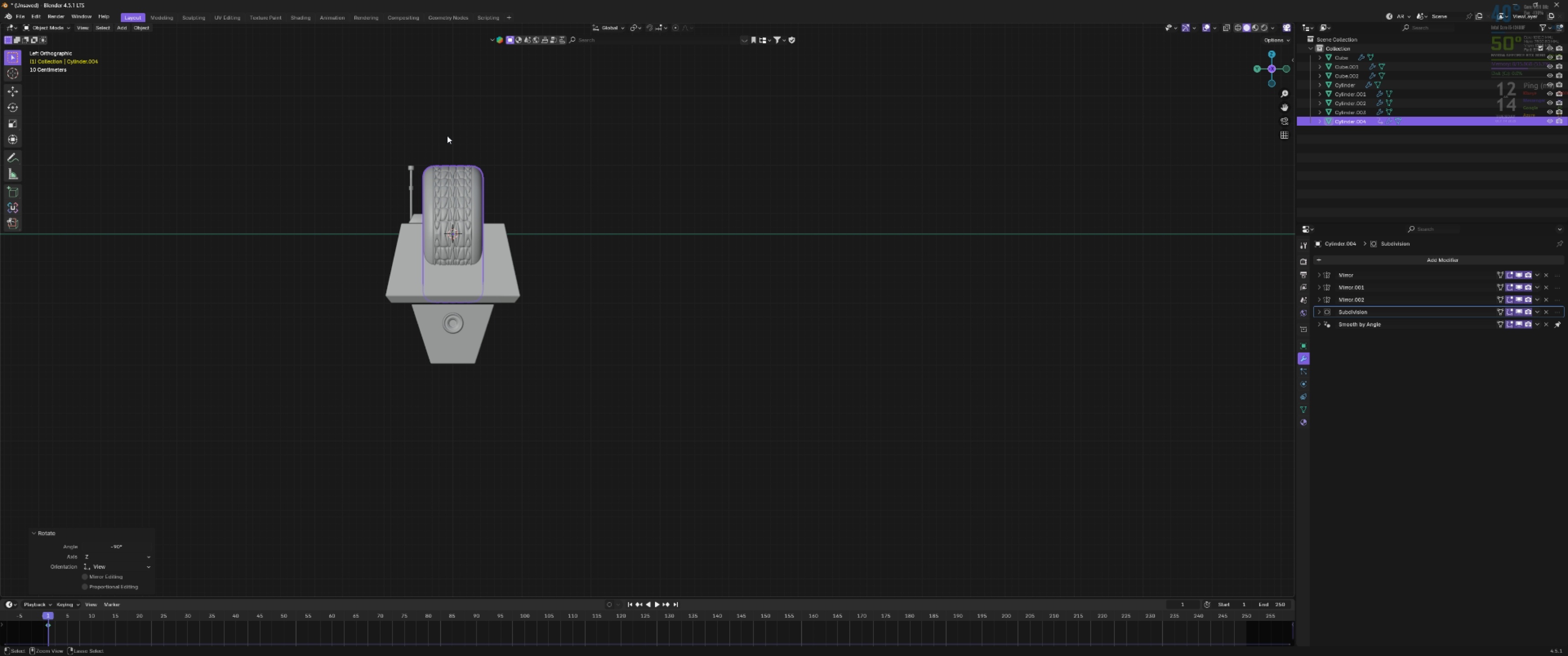 
key(Control+ControlLeft)
 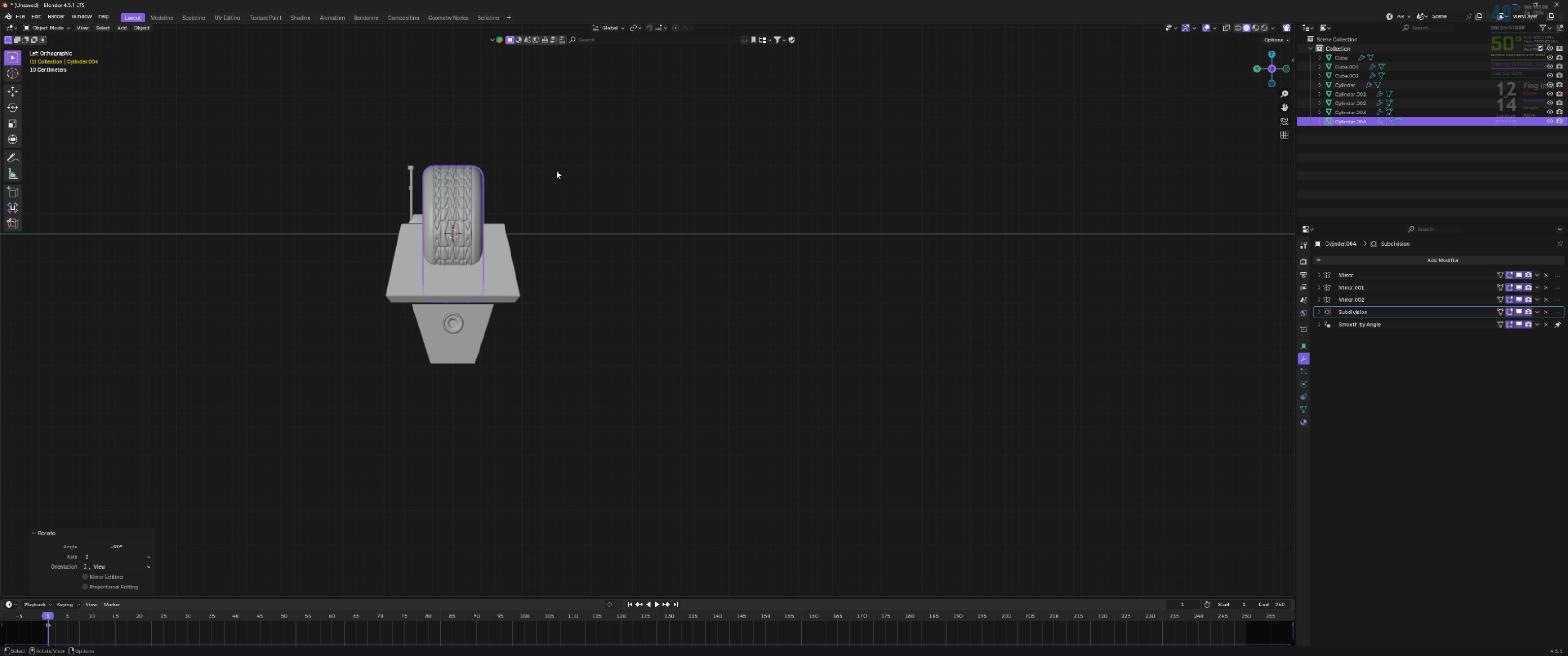 
key(S)
 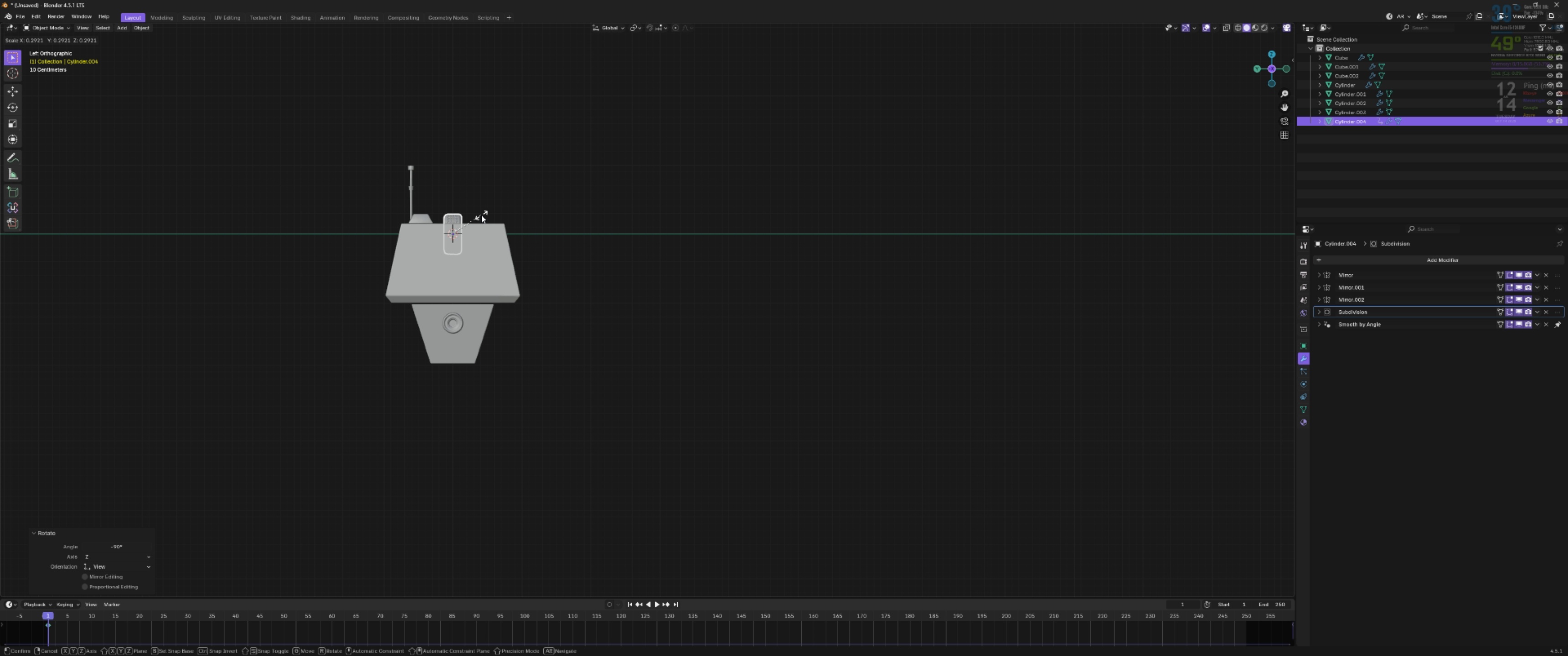 
left_click([481, 215])
 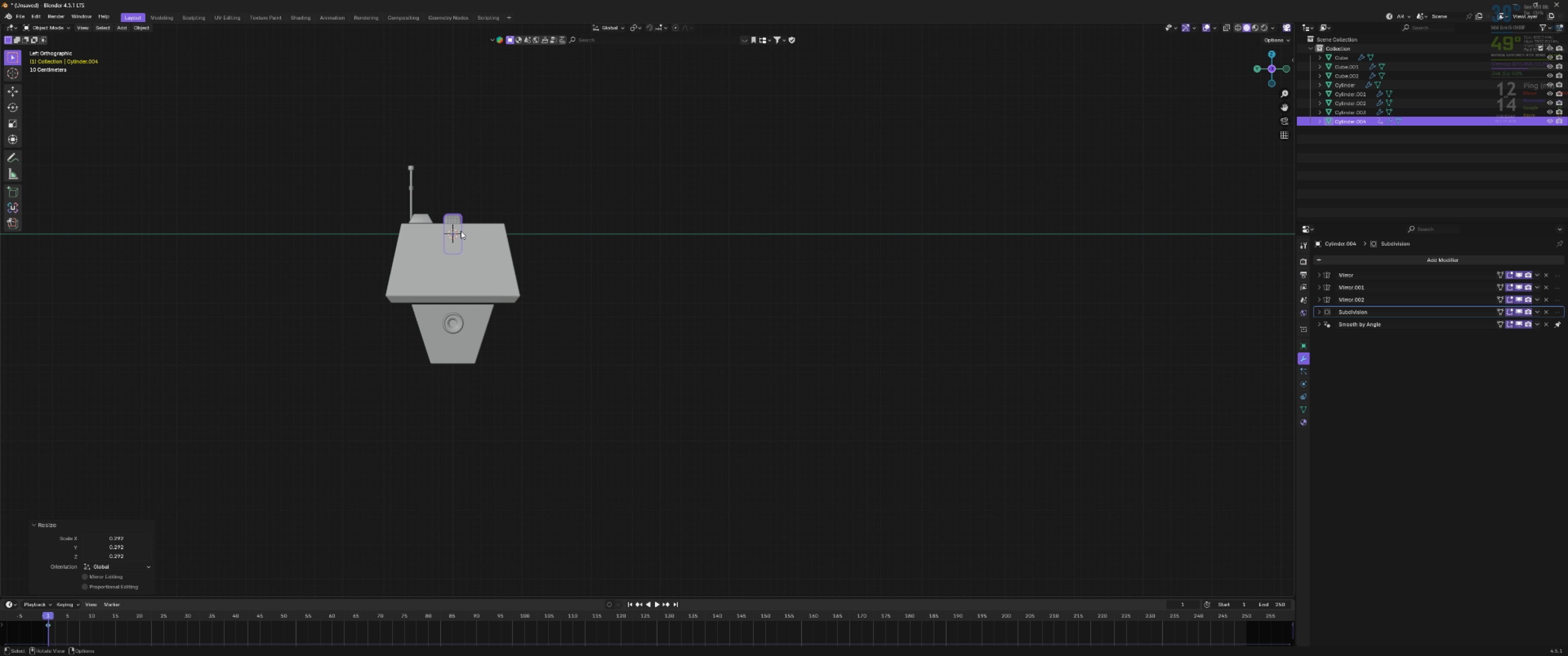 
hold_key(key=ShiftLeft, duration=0.42)
 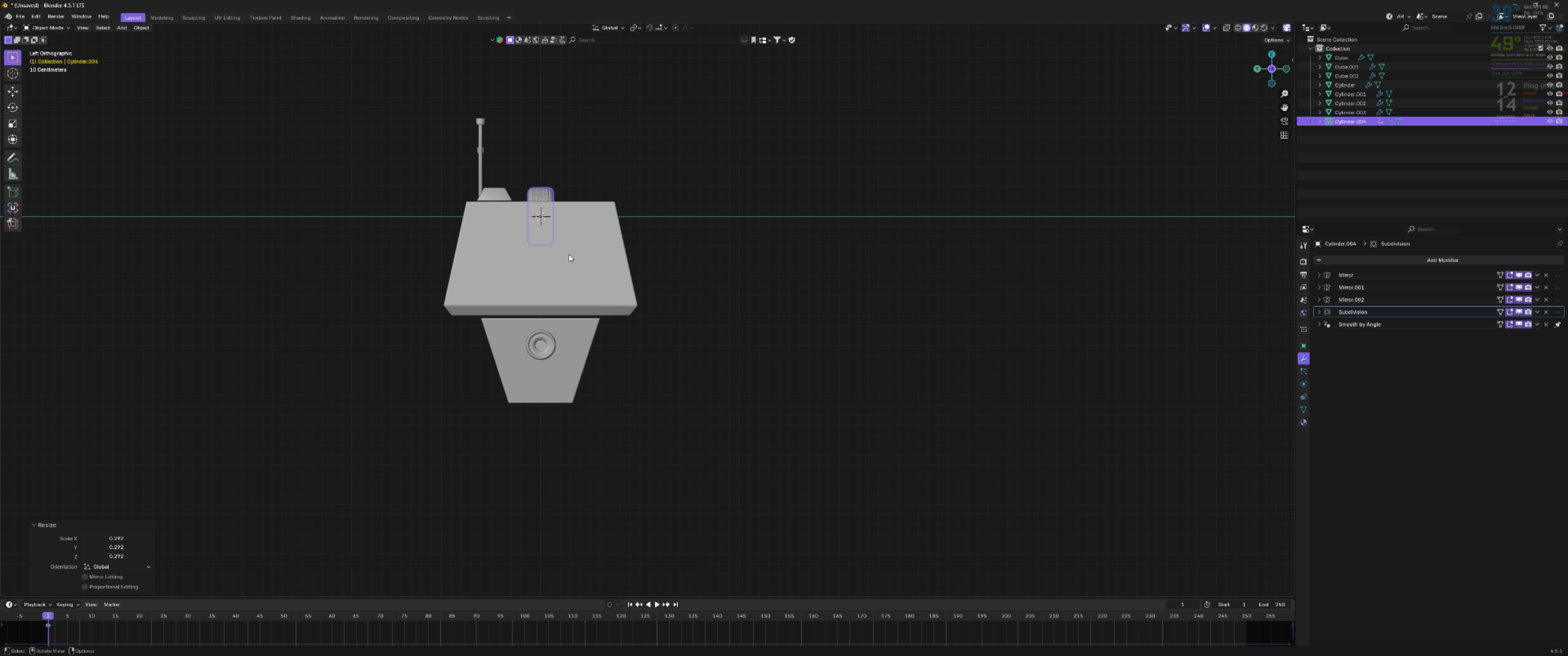 
scroll: coordinate [568, 256], scroll_direction: up, amount: 3.0
 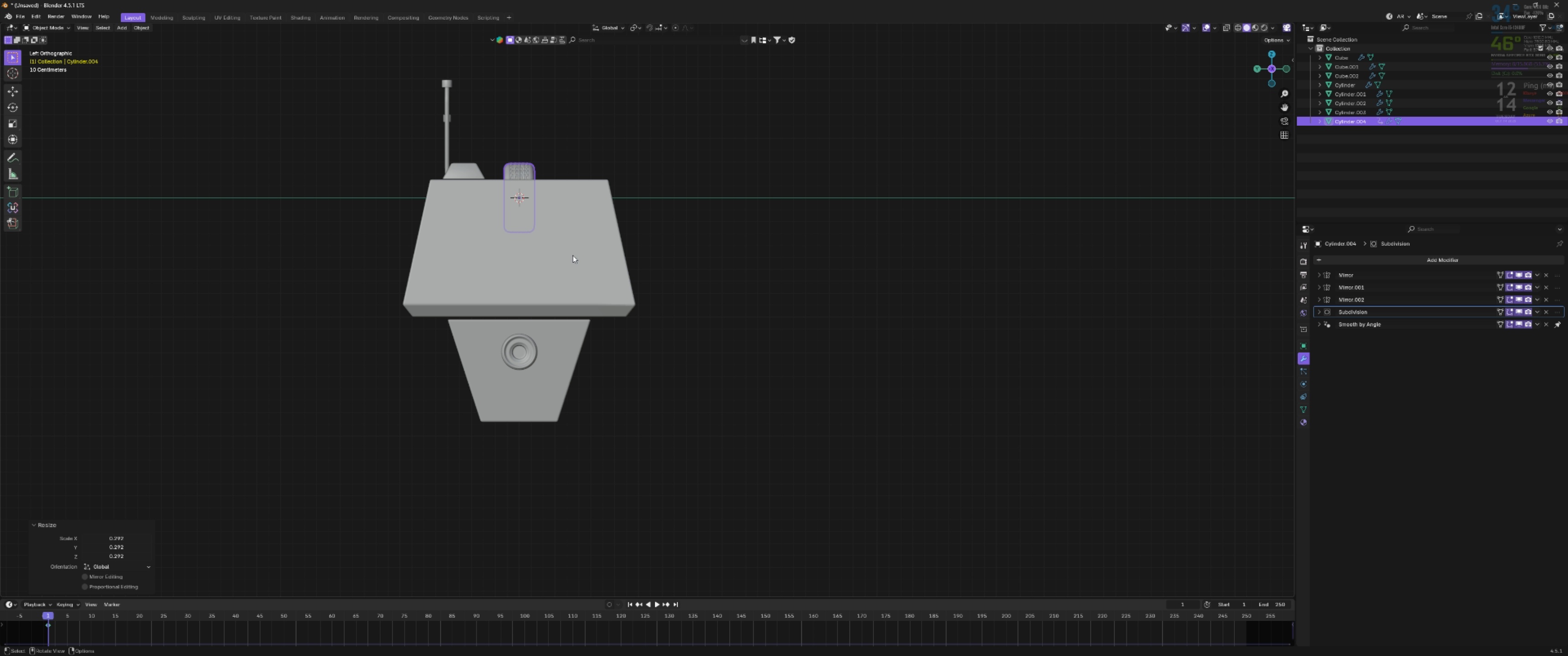 
key(Backquote)
 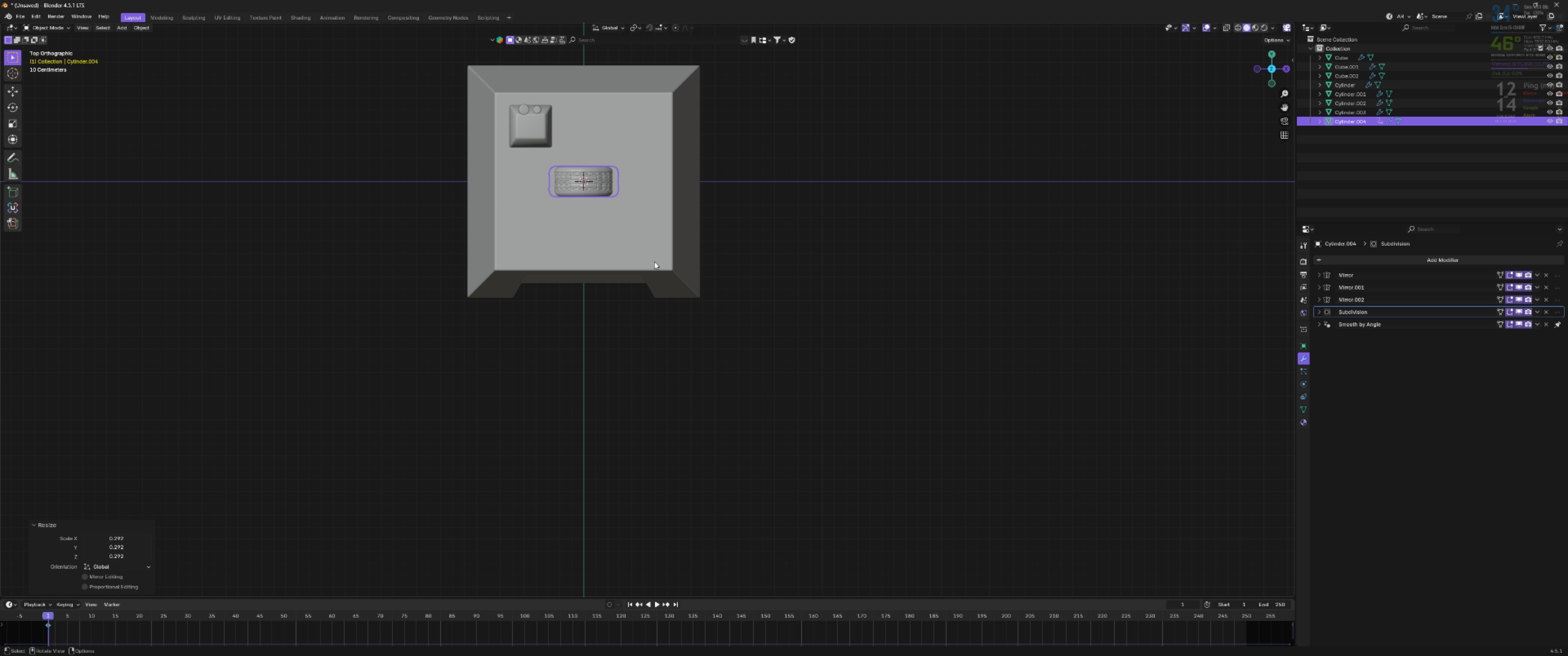 
key(R)
 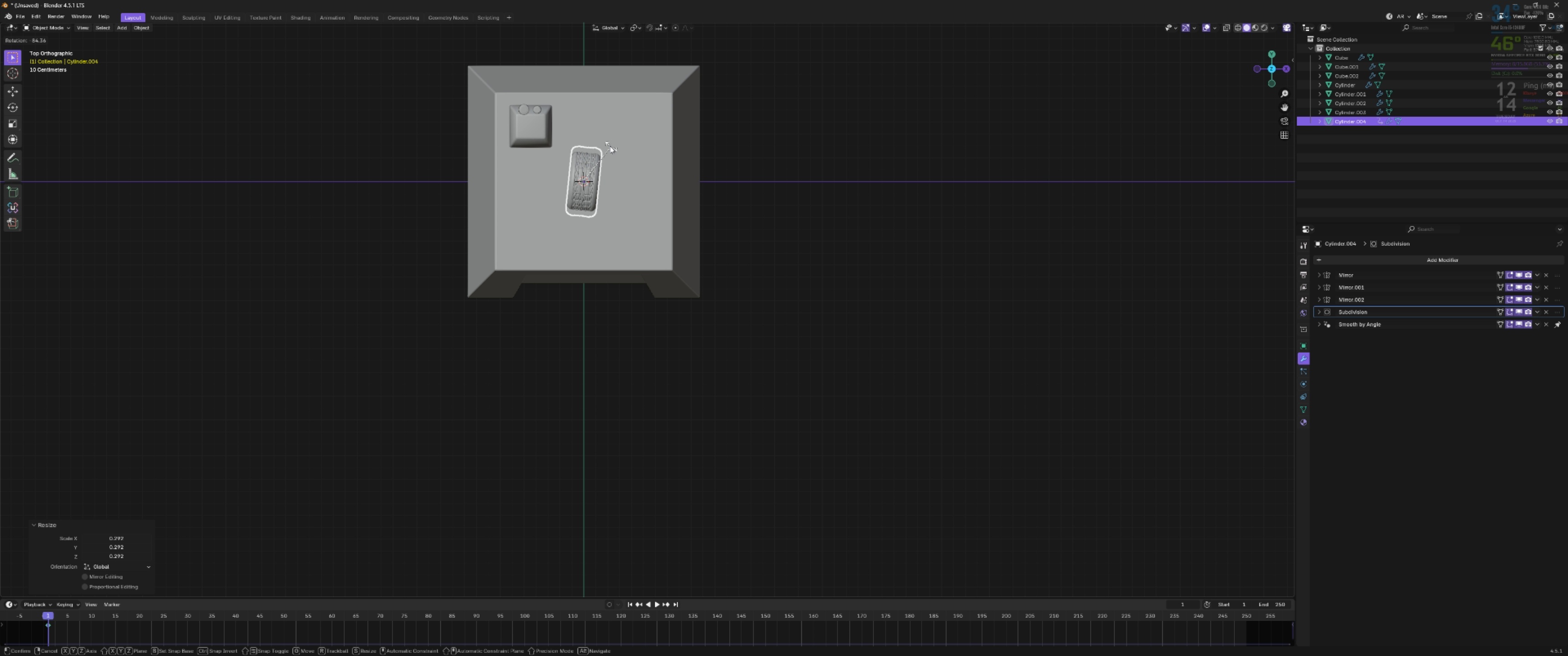 
hold_key(key=ControlLeft, duration=1.52)
left_click([613, 137])
 